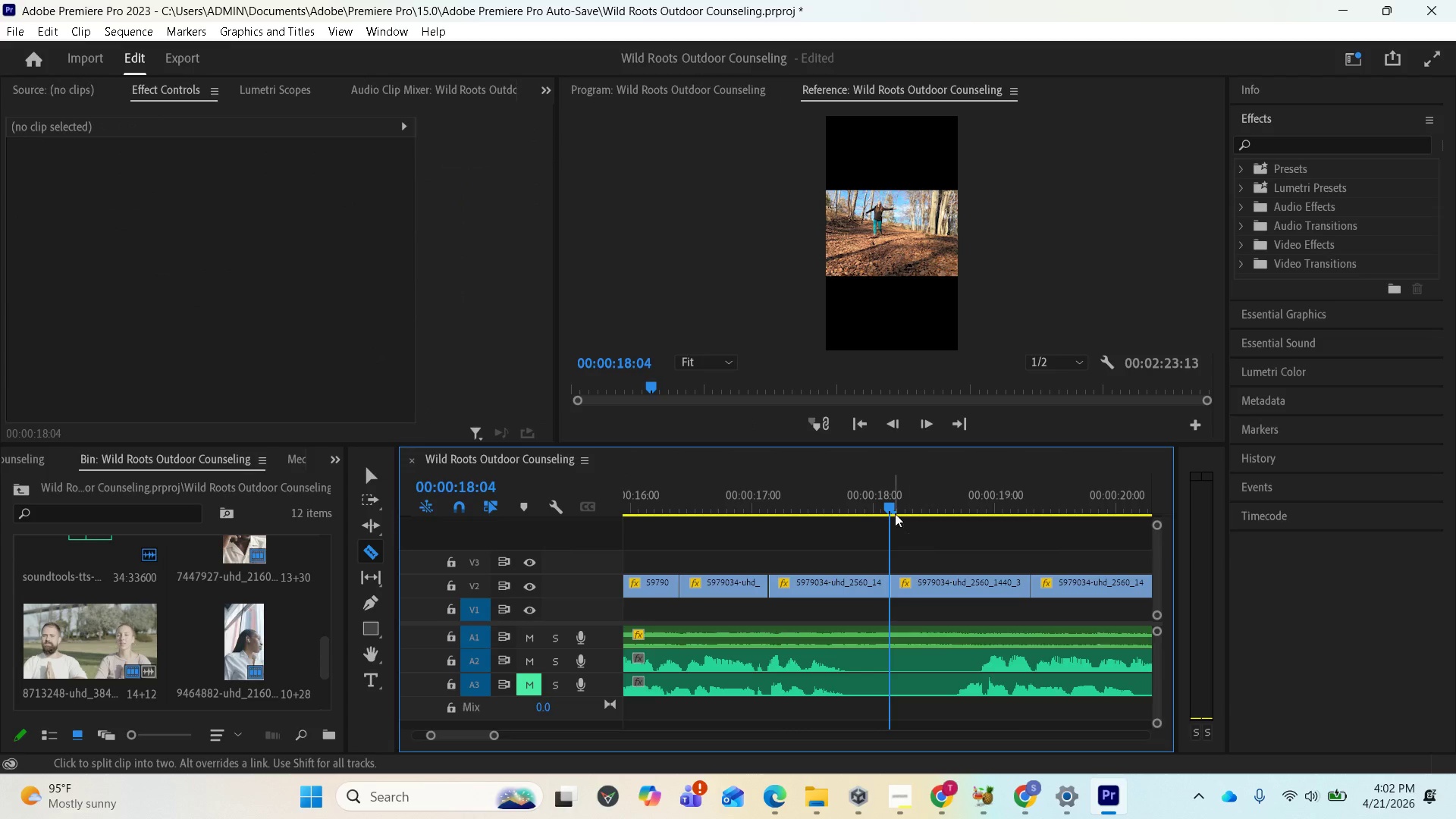 
left_click_drag(start_coordinate=[893, 505], to_coordinate=[966, 507])
 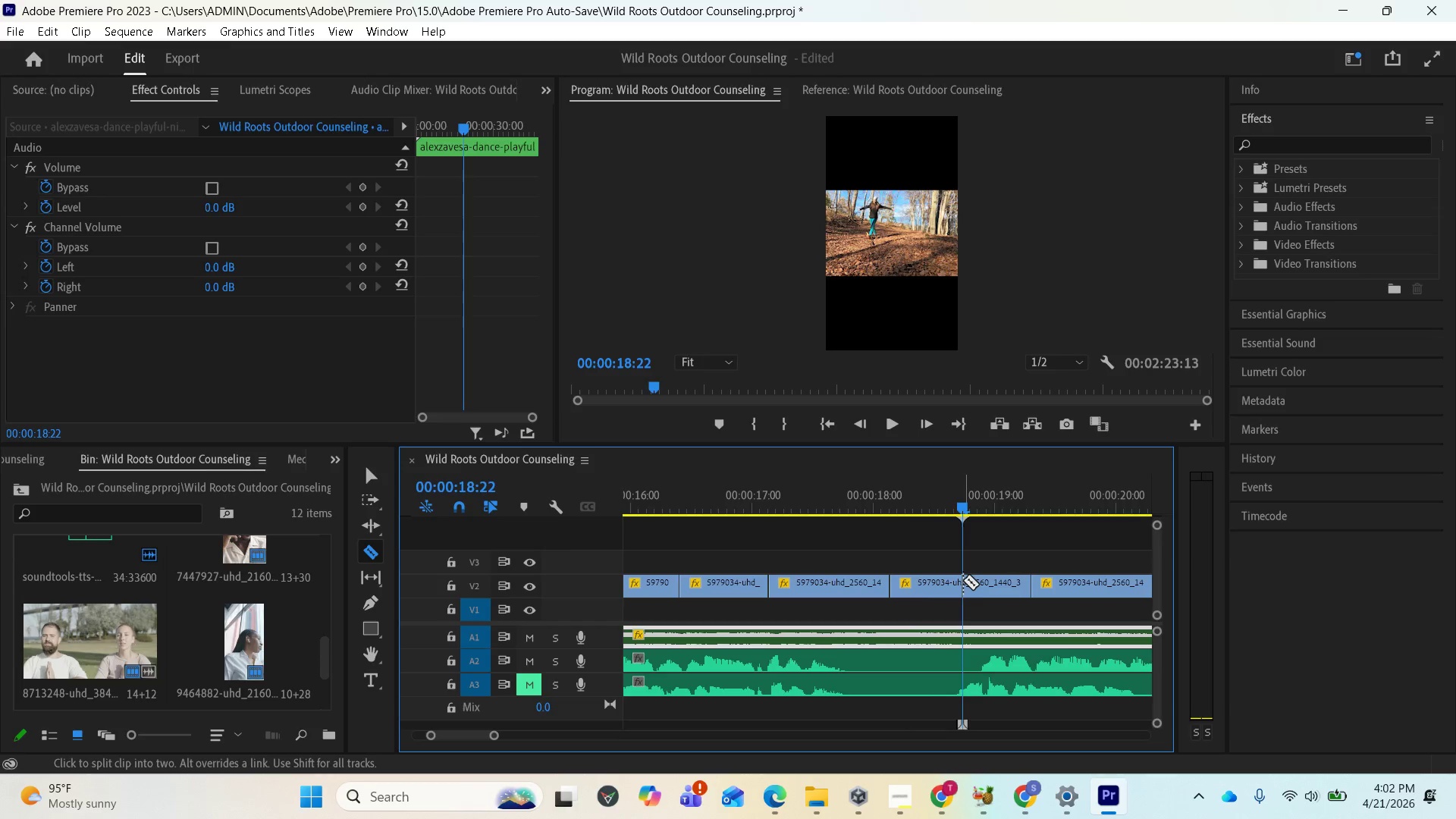 
left_click([963, 580])
 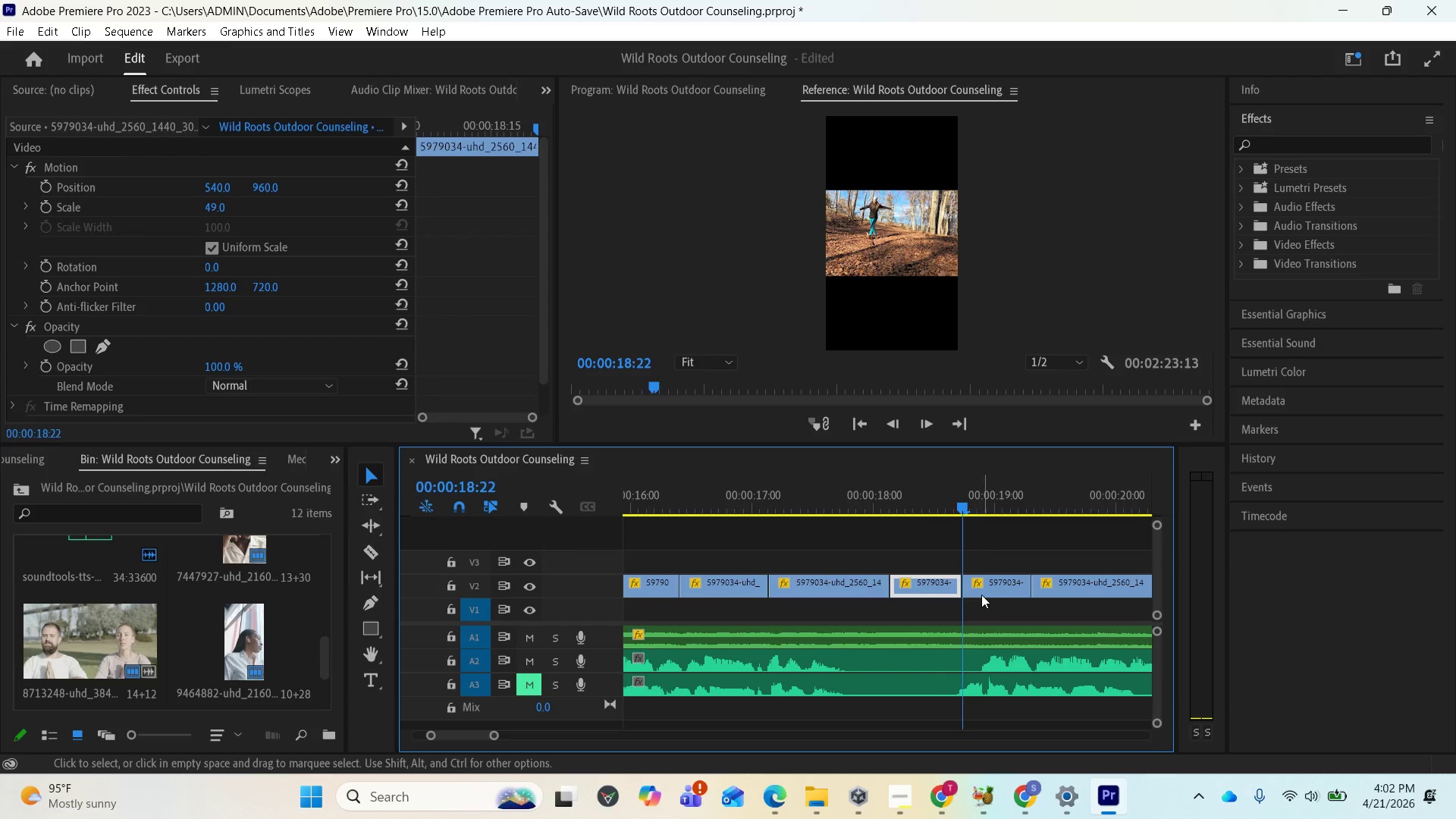 
key(Delete)
 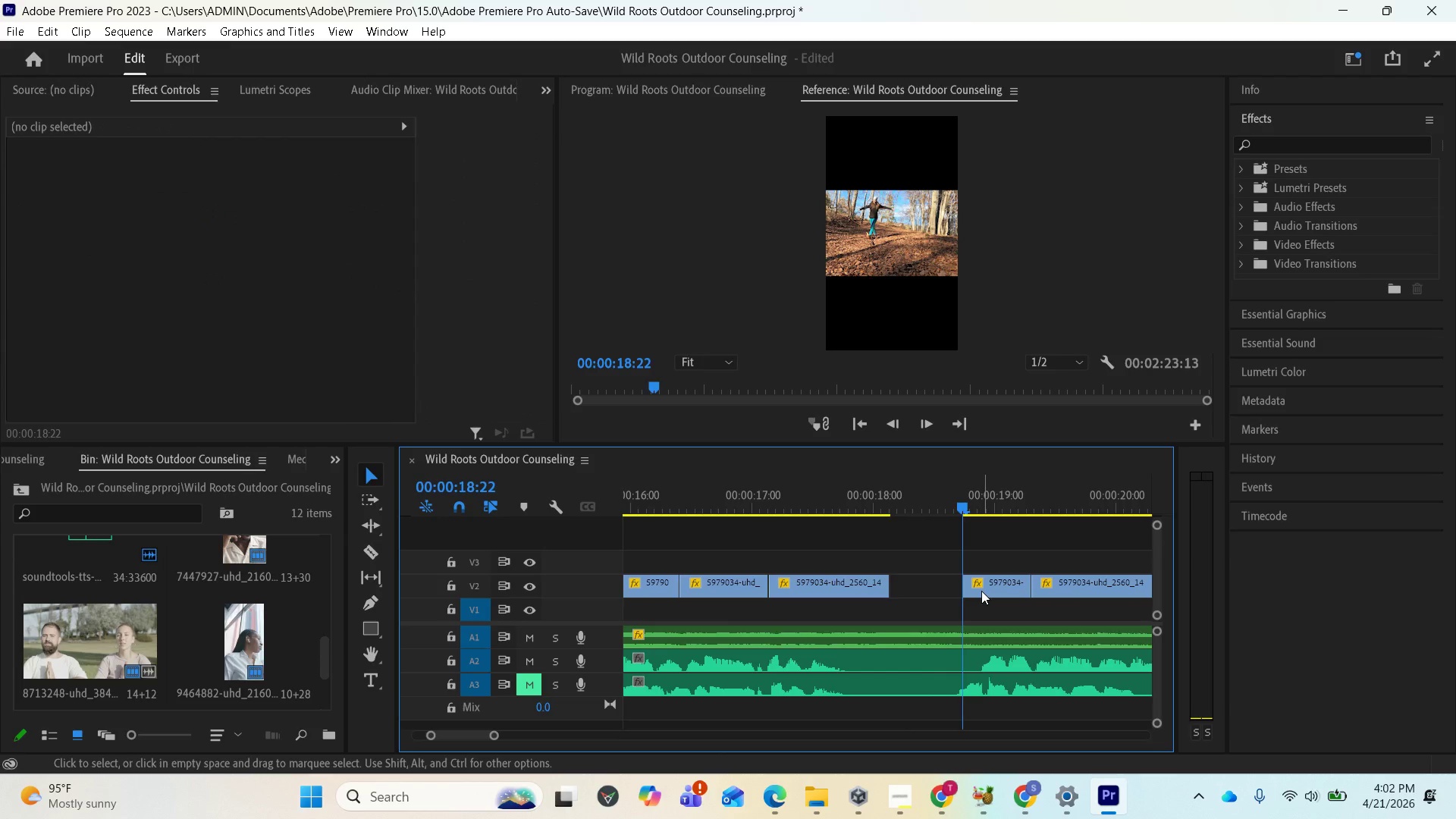 
left_click_drag(start_coordinate=[981, 591], to_coordinate=[908, 592])
 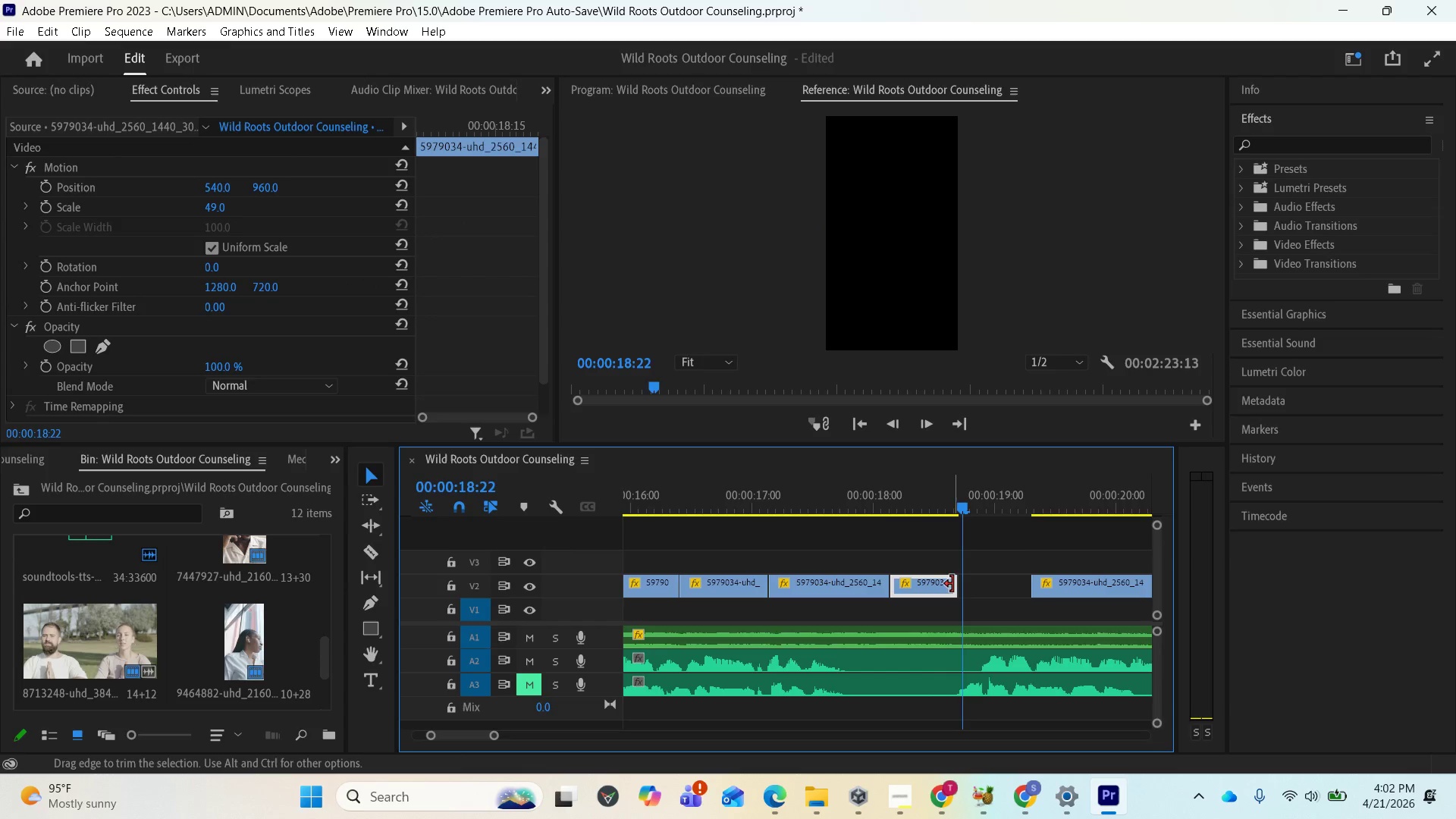 
left_click_drag(start_coordinate=[954, 583], to_coordinate=[1021, 591])
 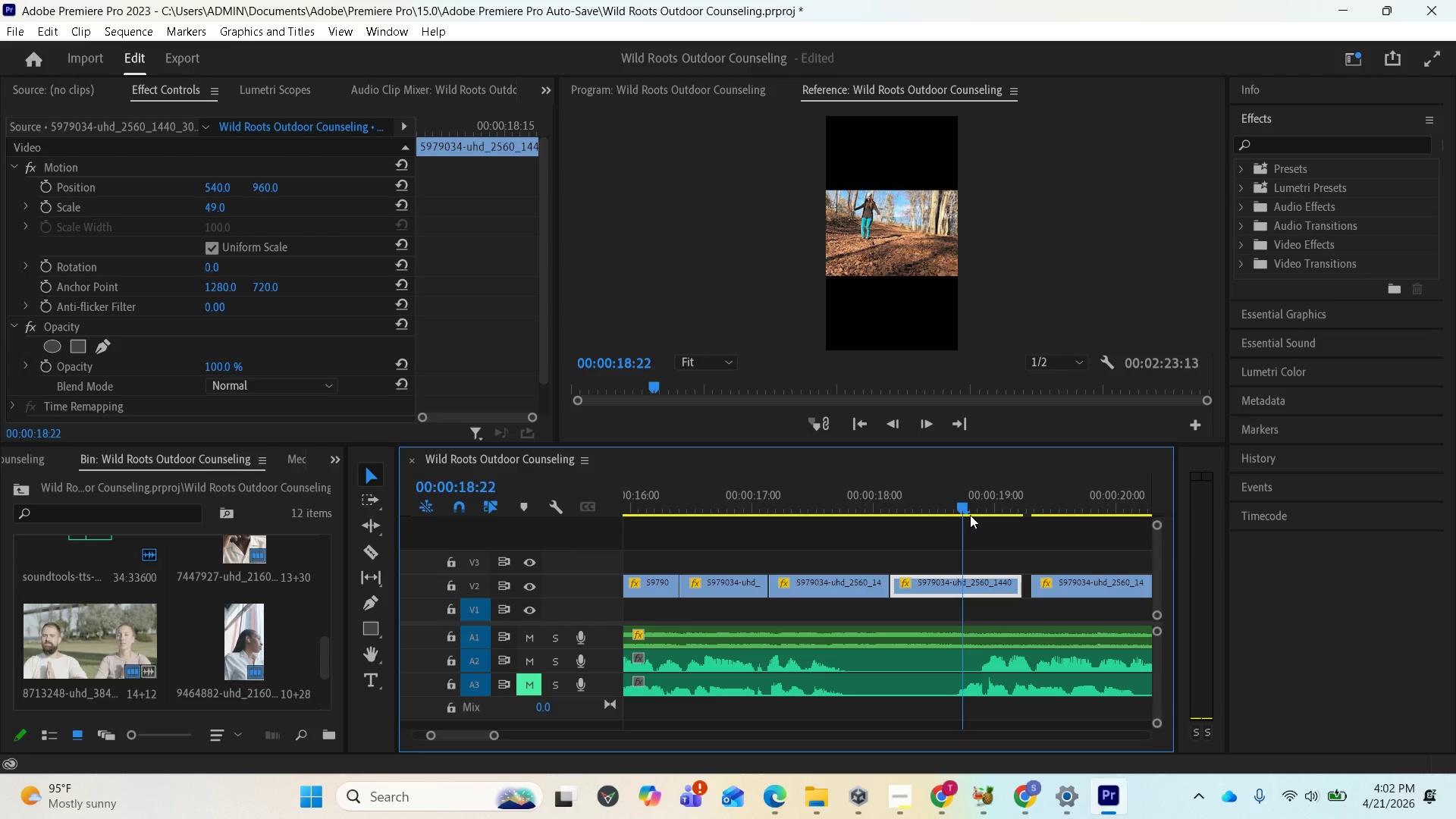 
left_click_drag(start_coordinate=[959, 509], to_coordinate=[610, 541])
 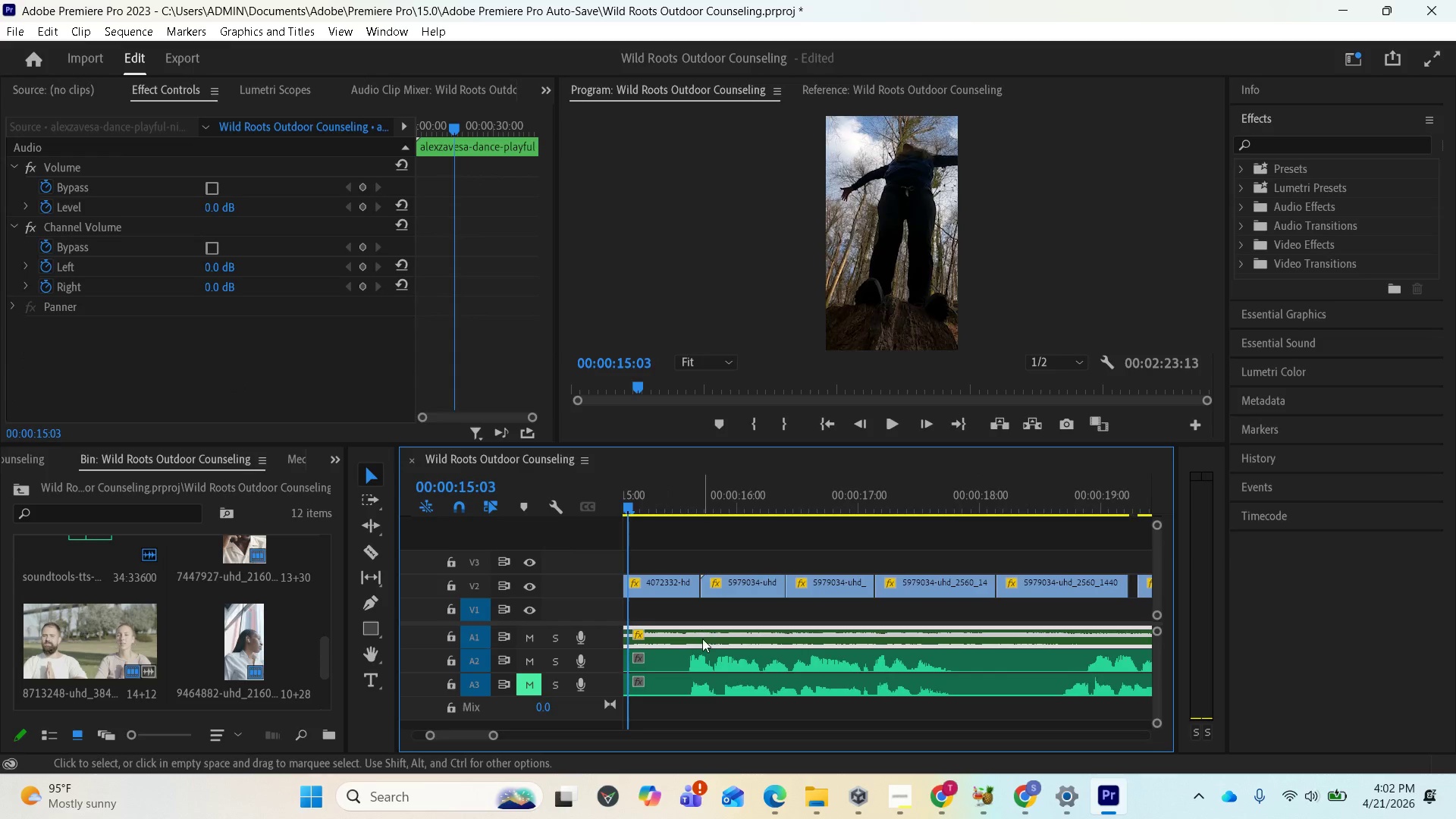 
key(Space)
 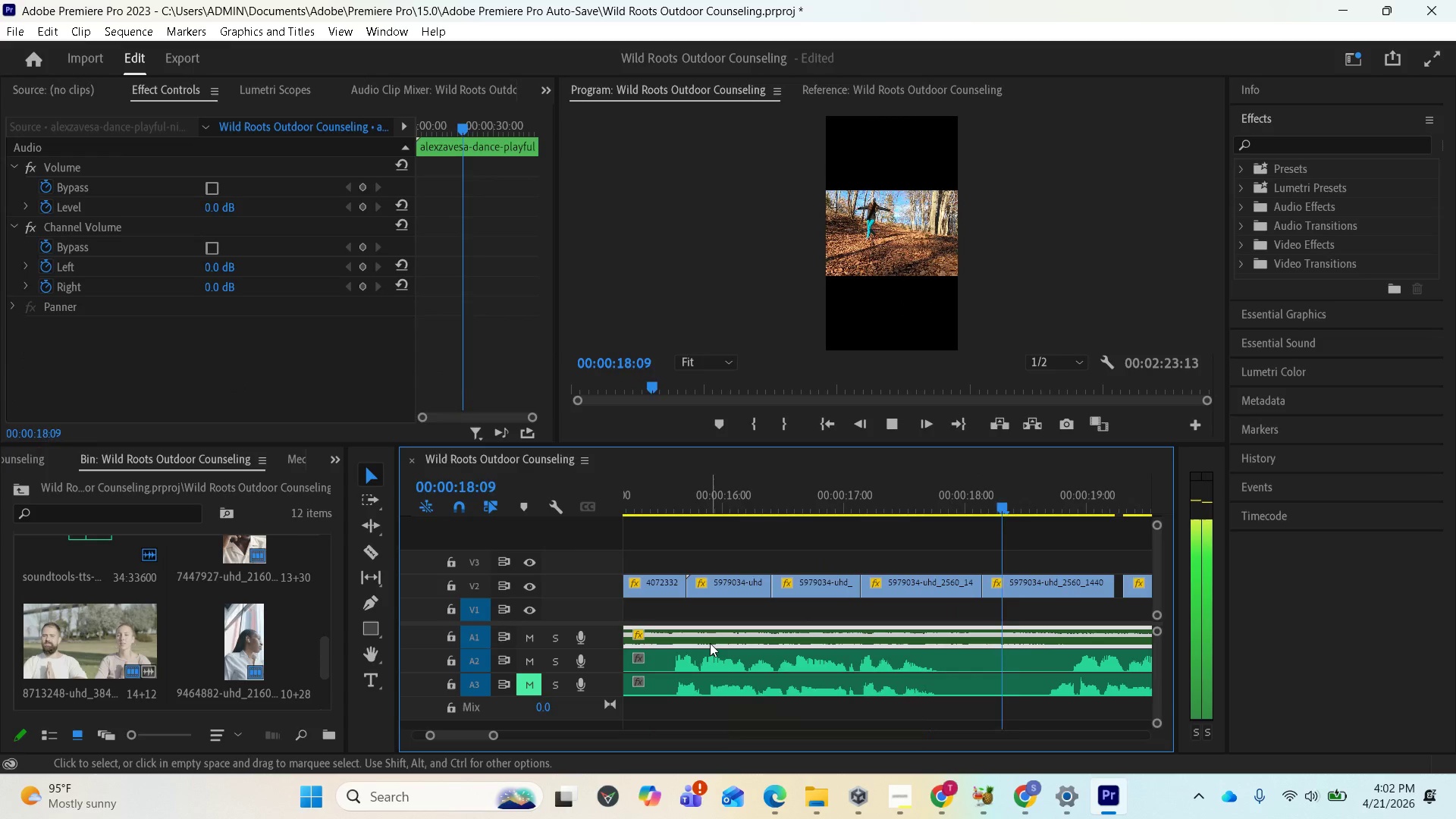 
key(Space)
 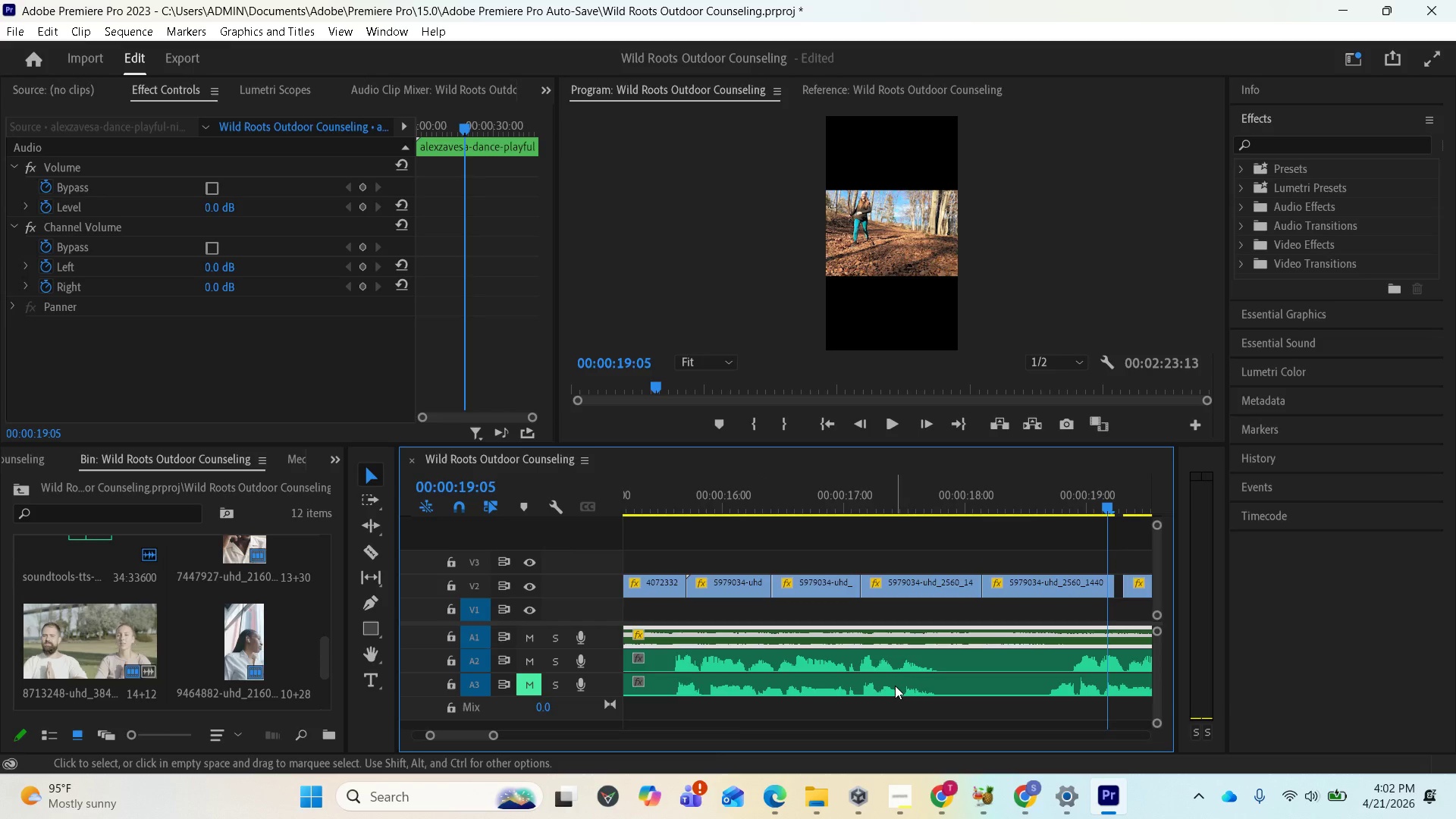 
scroll: coordinate [883, 682], scroll_direction: down, amount: 4.0
 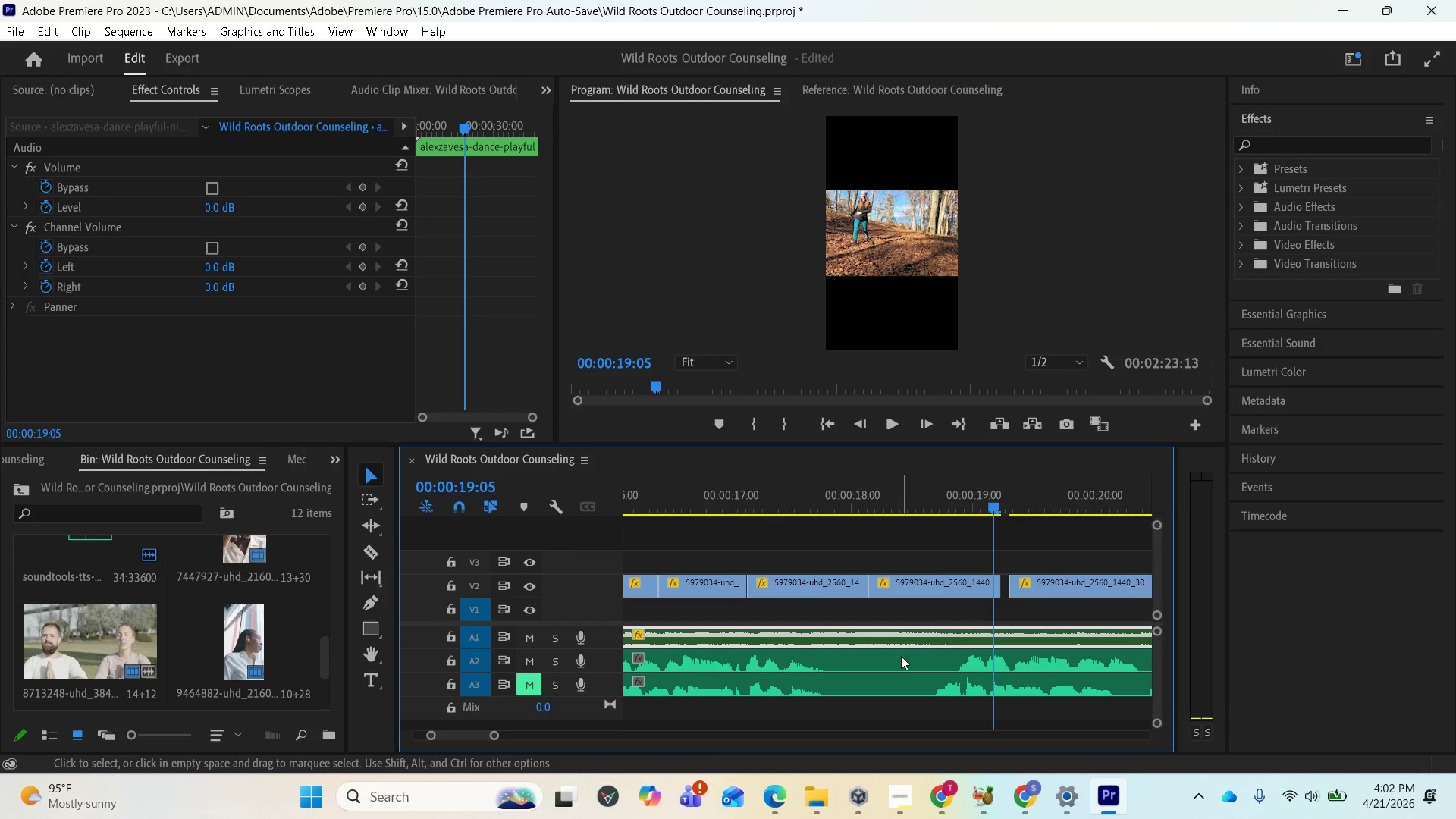 
key(Space)
 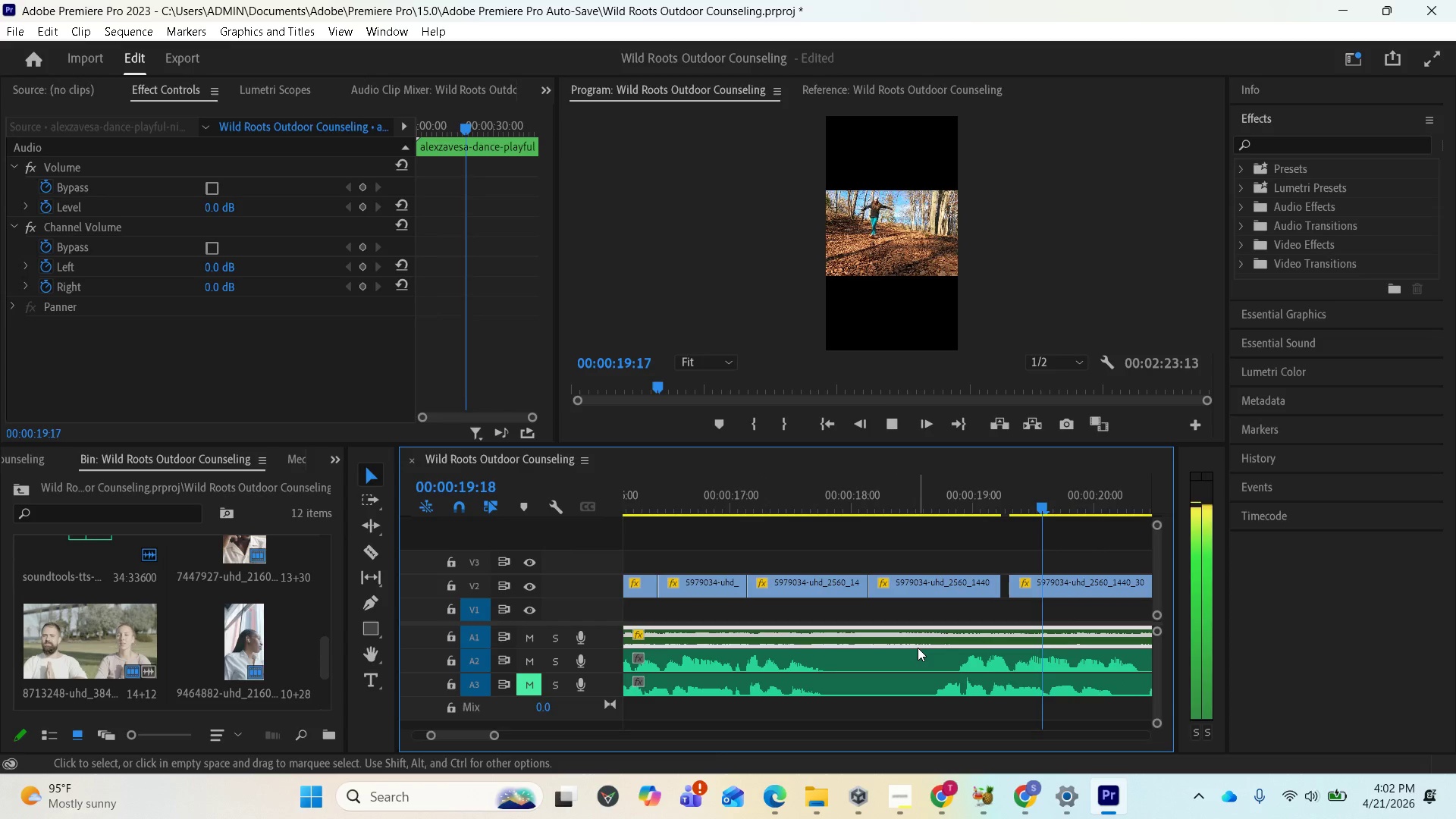 
key(Space)
 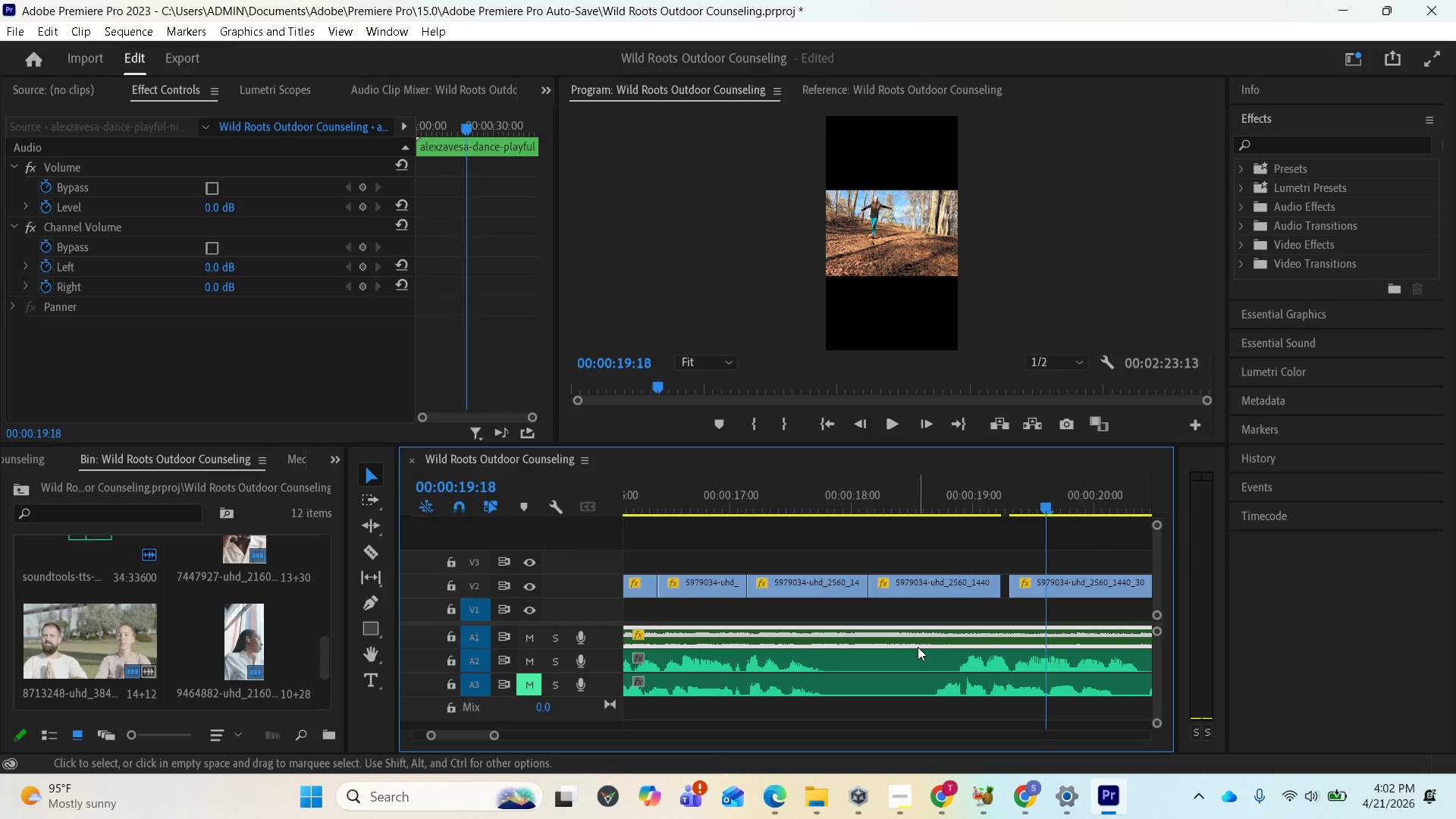 
scroll: coordinate [950, 603], scroll_direction: down, amount: 14.0
 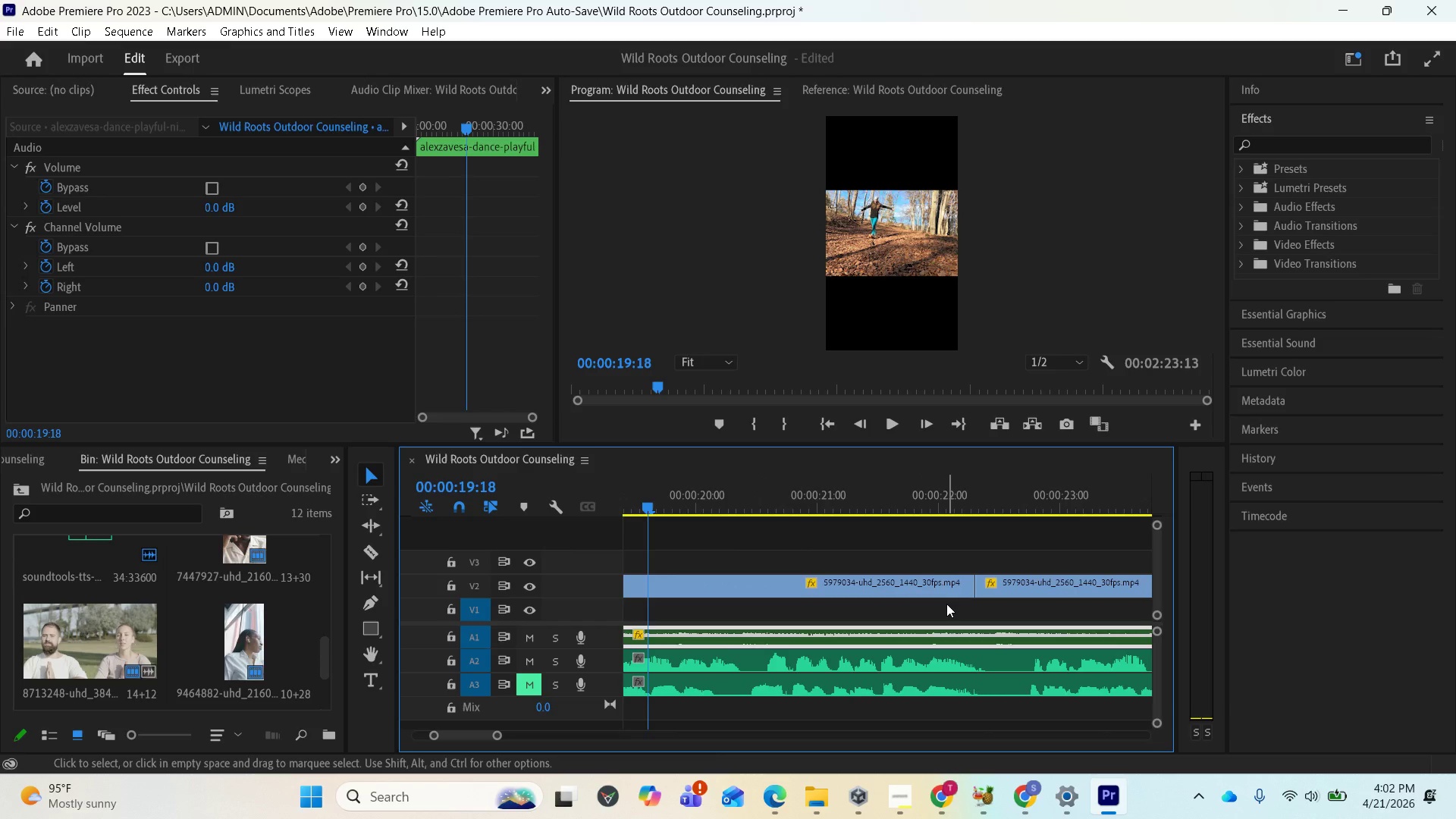 
scroll: coordinate [946, 604], scroll_direction: up, amount: 4.0
 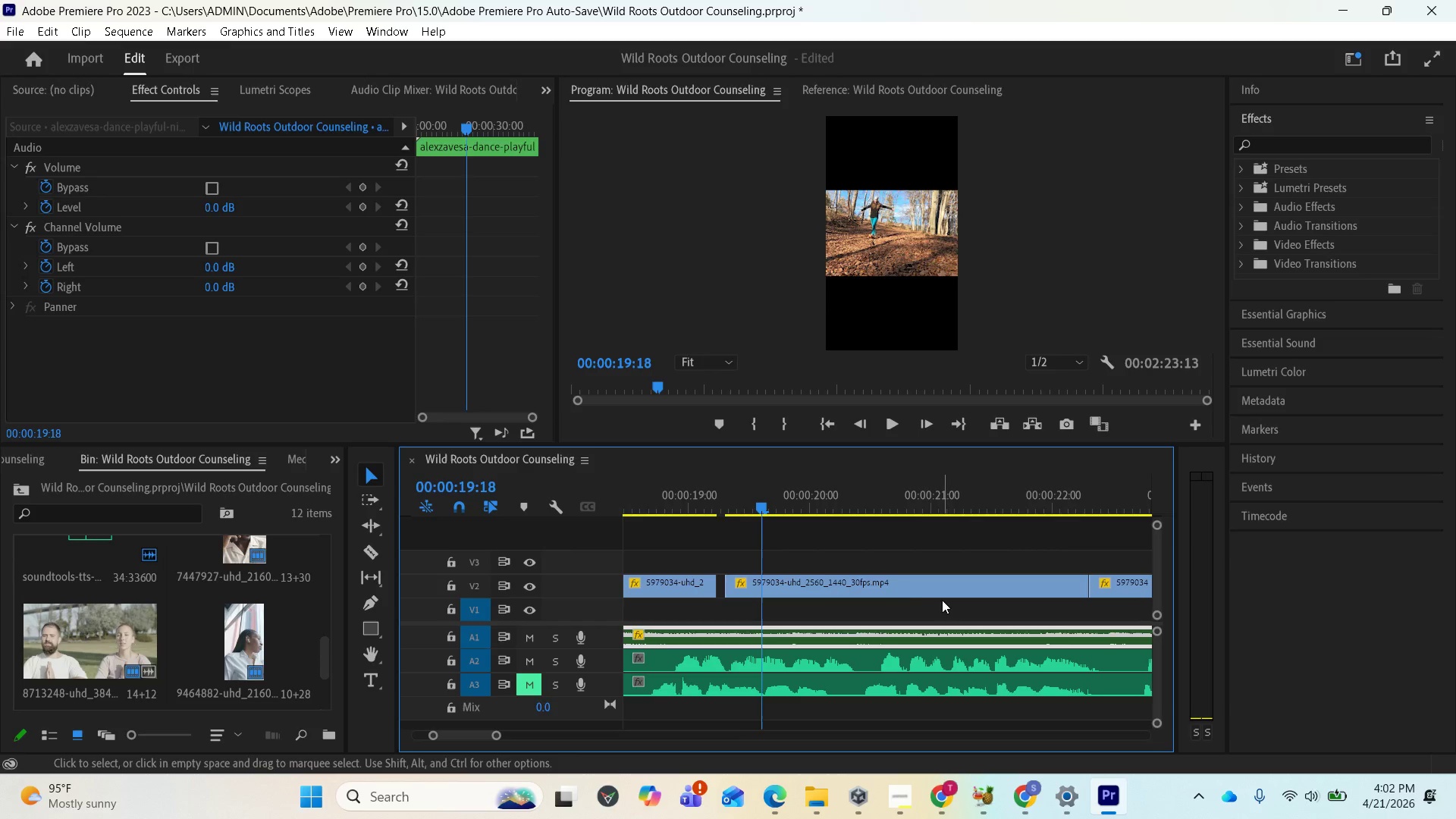 
left_click([920, 589])
 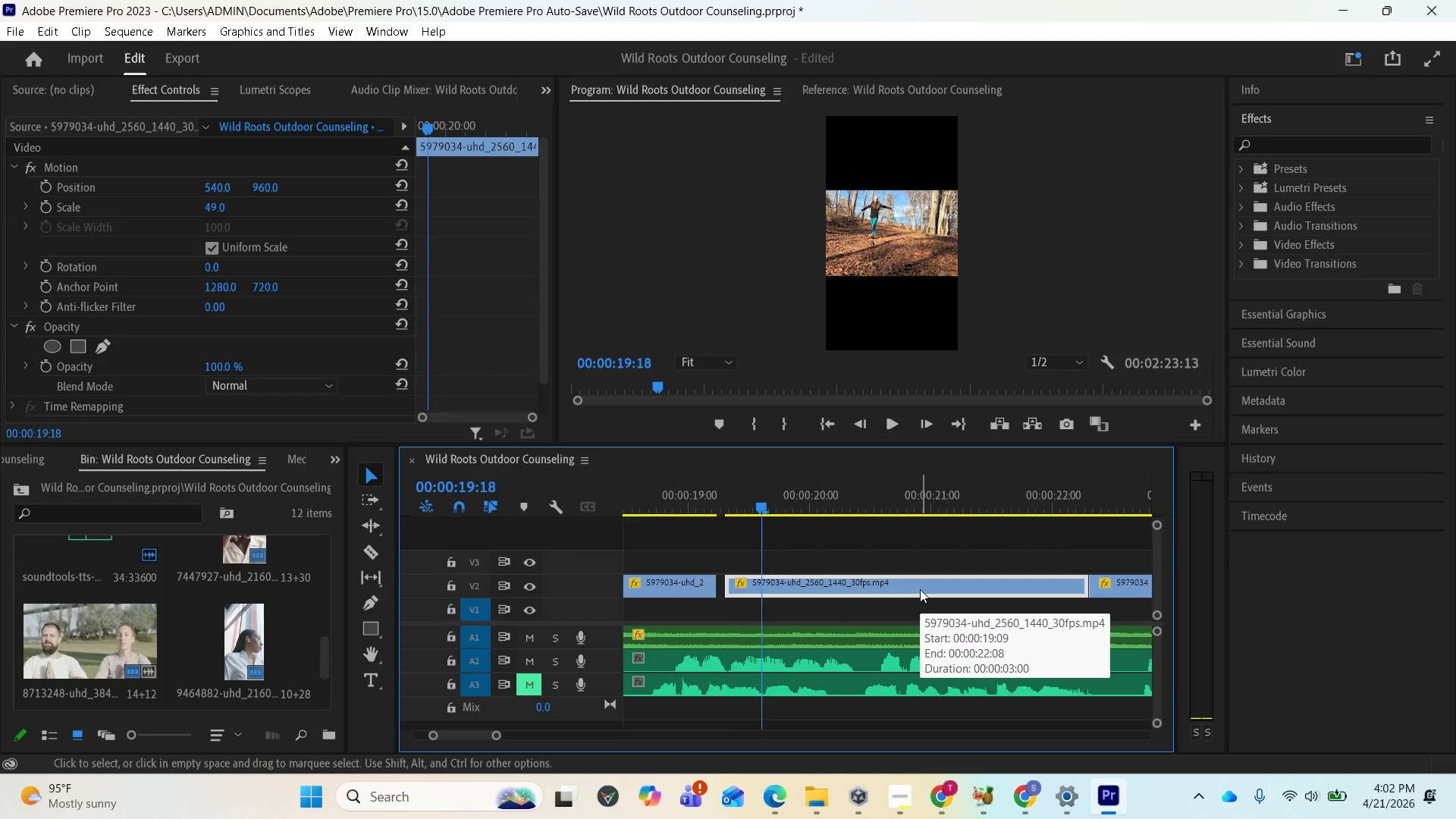 
key(Delete)
 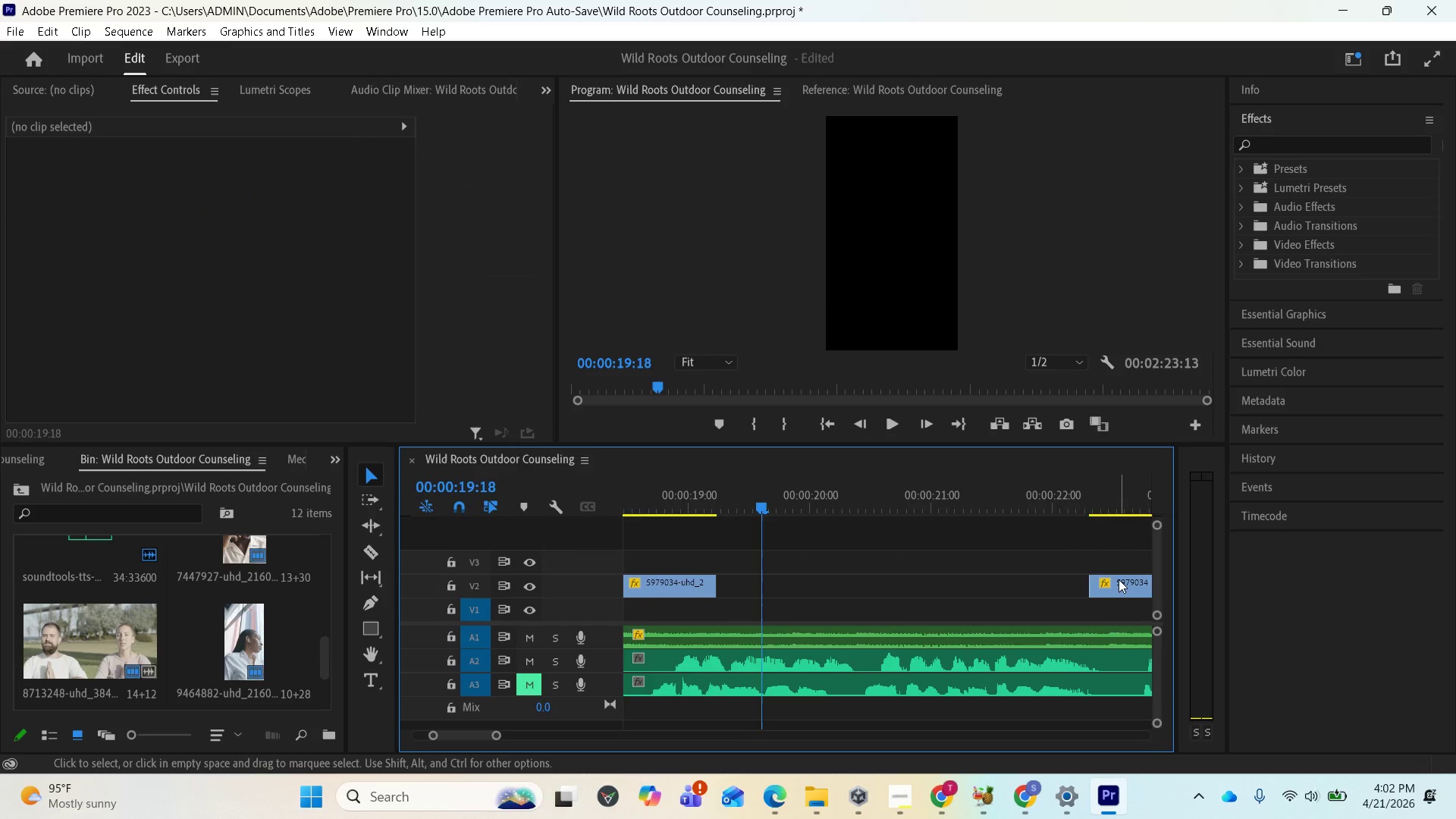 
left_click_drag(start_coordinate=[1117, 579], to_coordinate=[752, 592])
 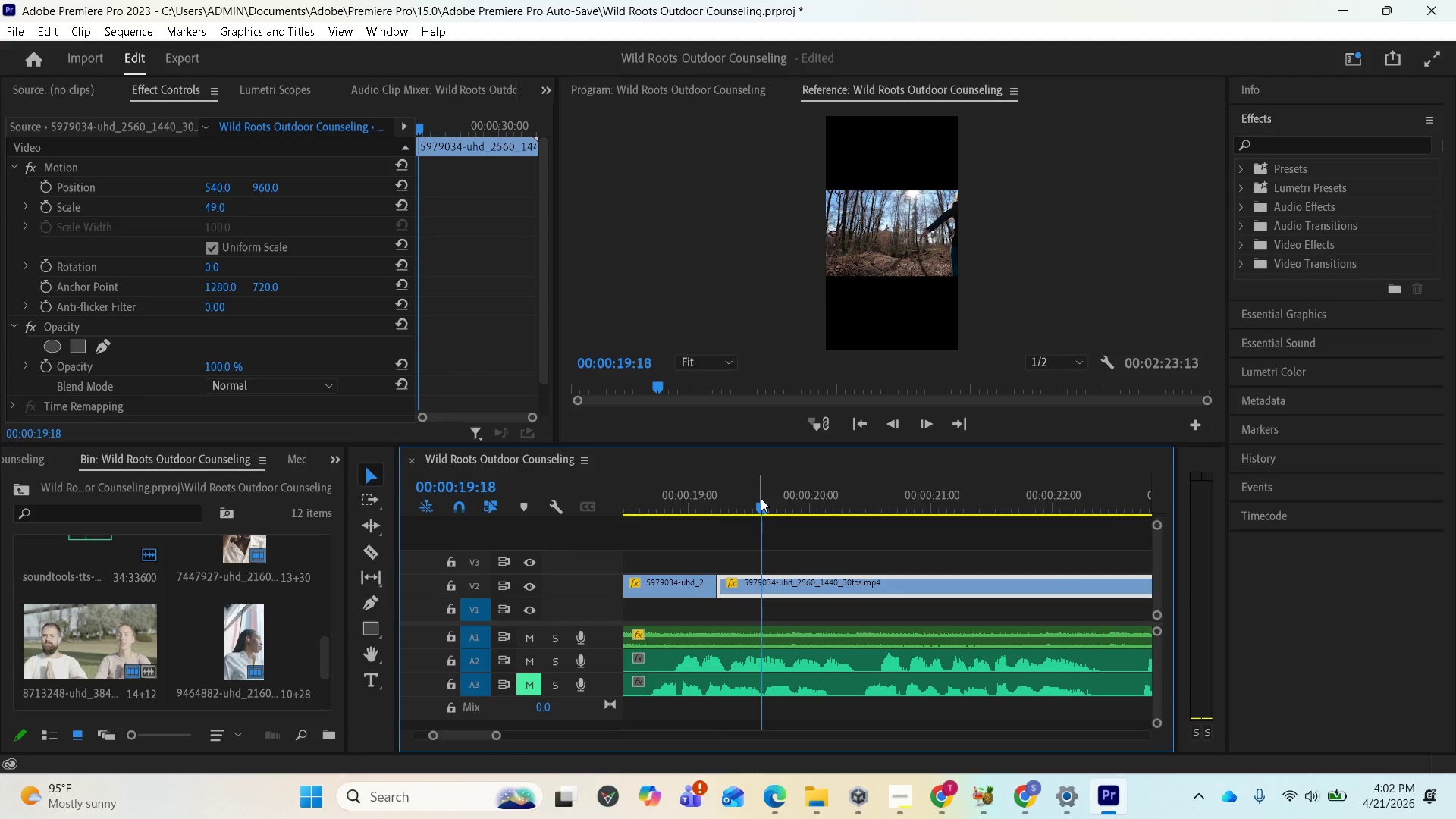 
left_click_drag(start_coordinate=[758, 499], to_coordinate=[733, 516])
 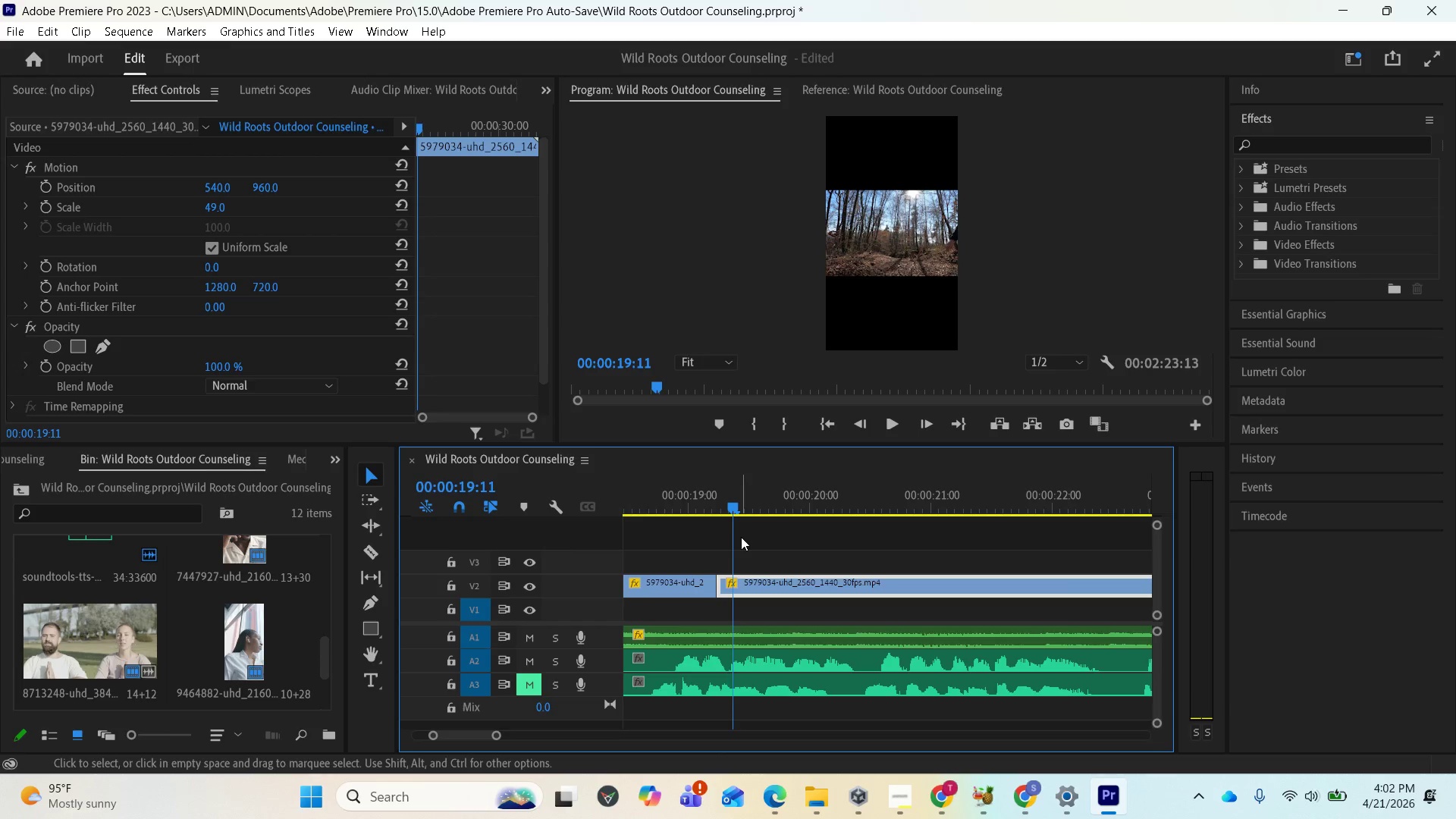 
left_click_drag(start_coordinate=[733, 510], to_coordinate=[683, 513])
 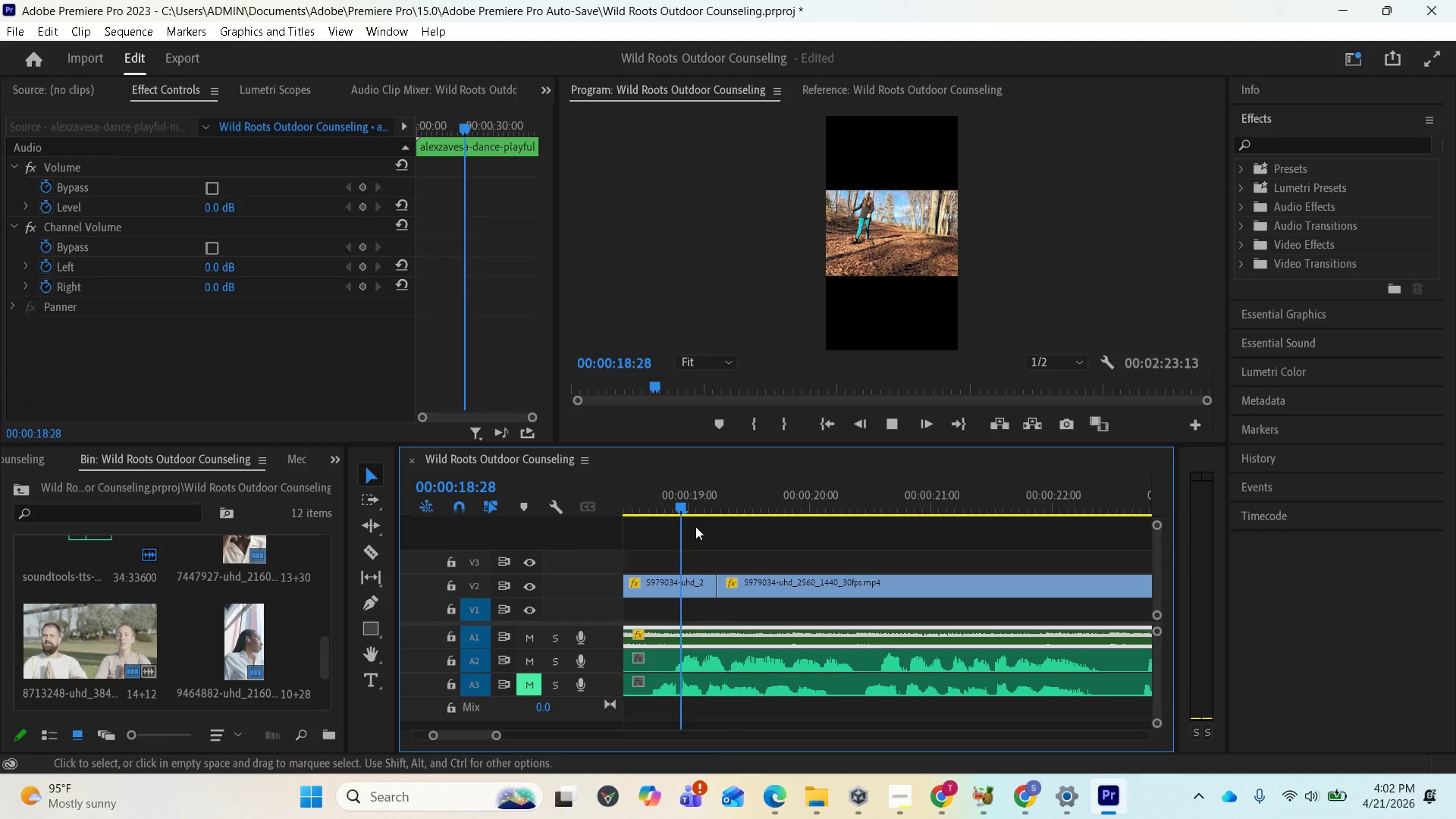 
key(Space)
 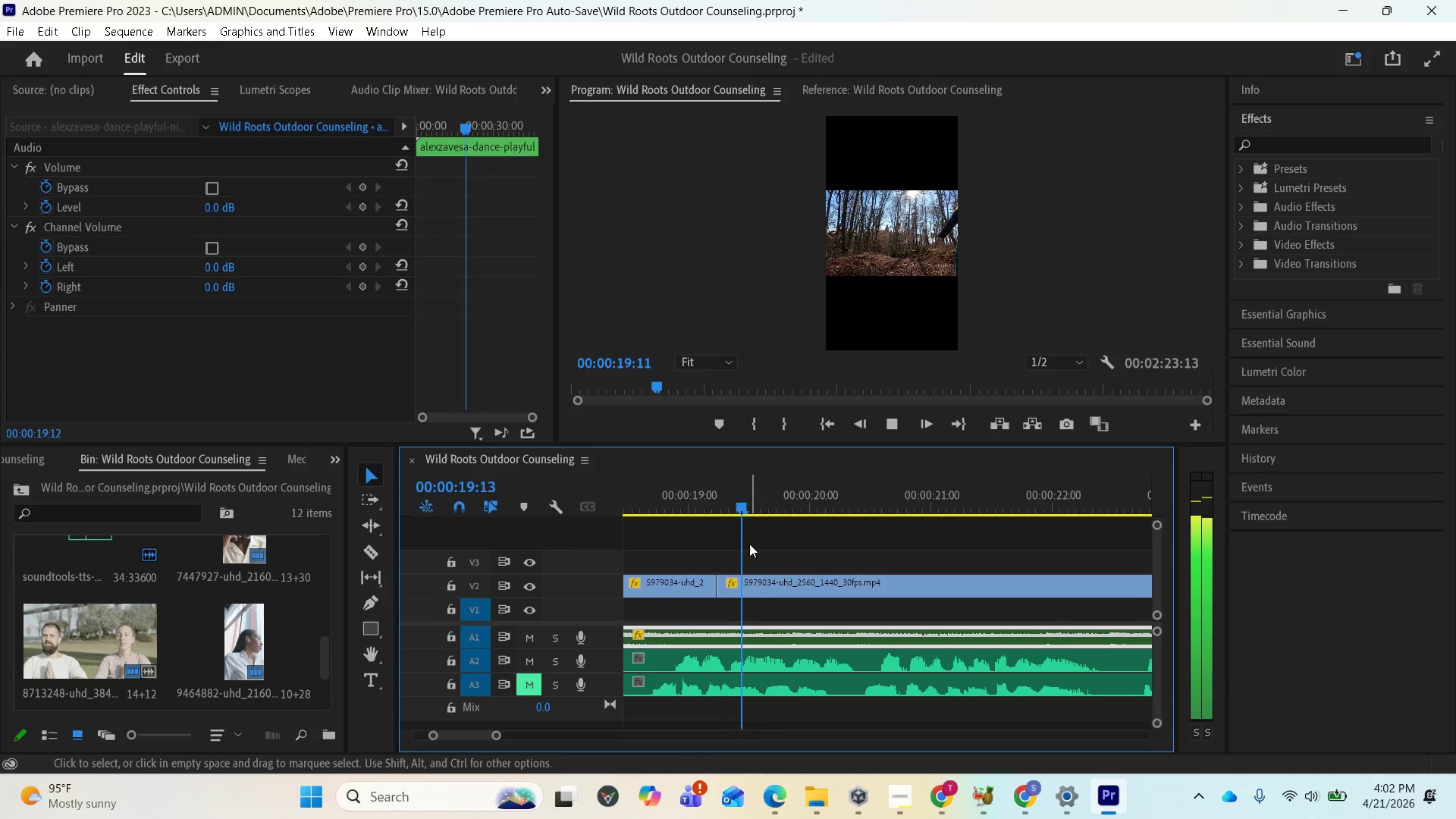 
key(Space)
 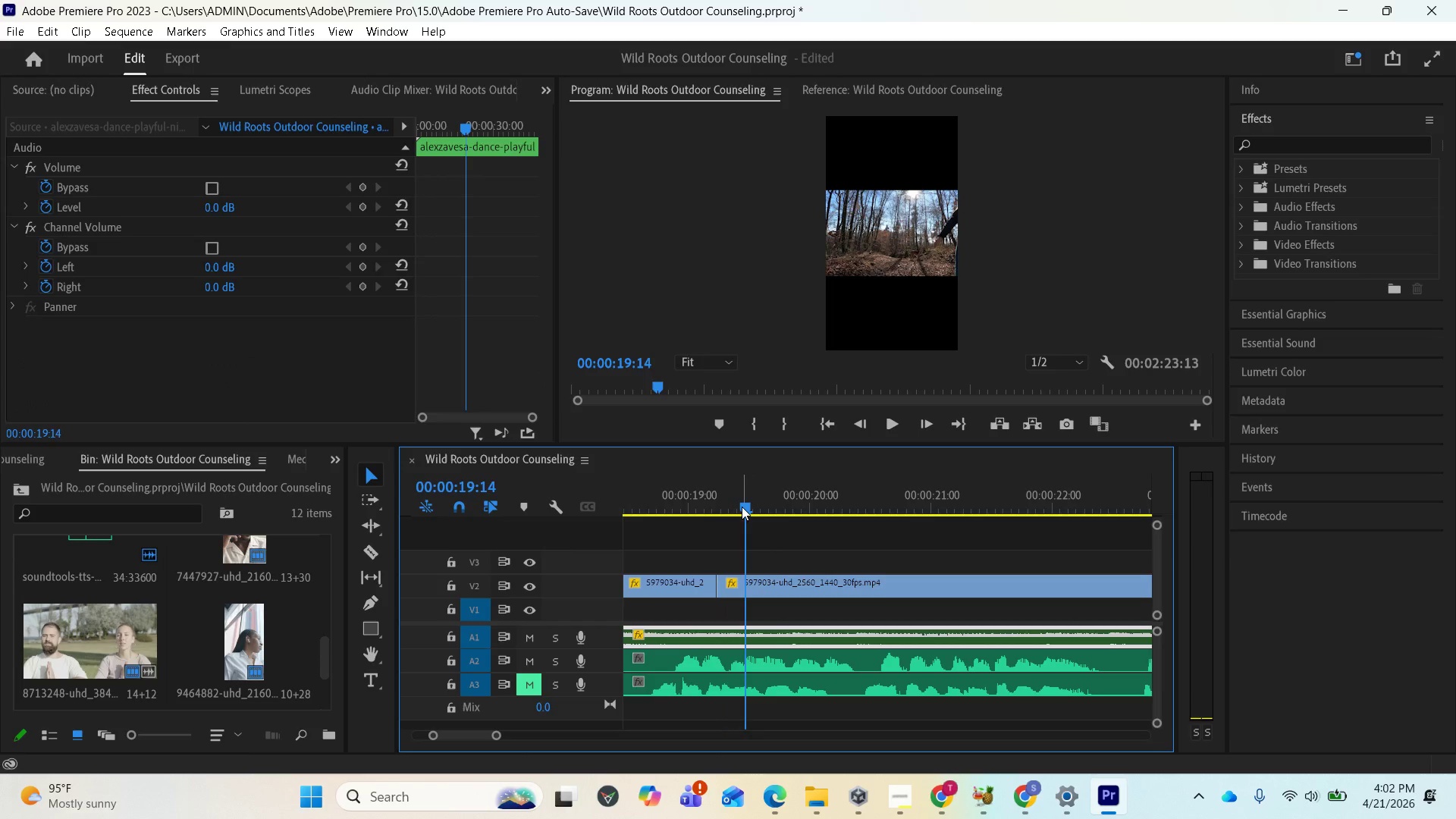 
left_click_drag(start_coordinate=[742, 507], to_coordinate=[720, 508])
 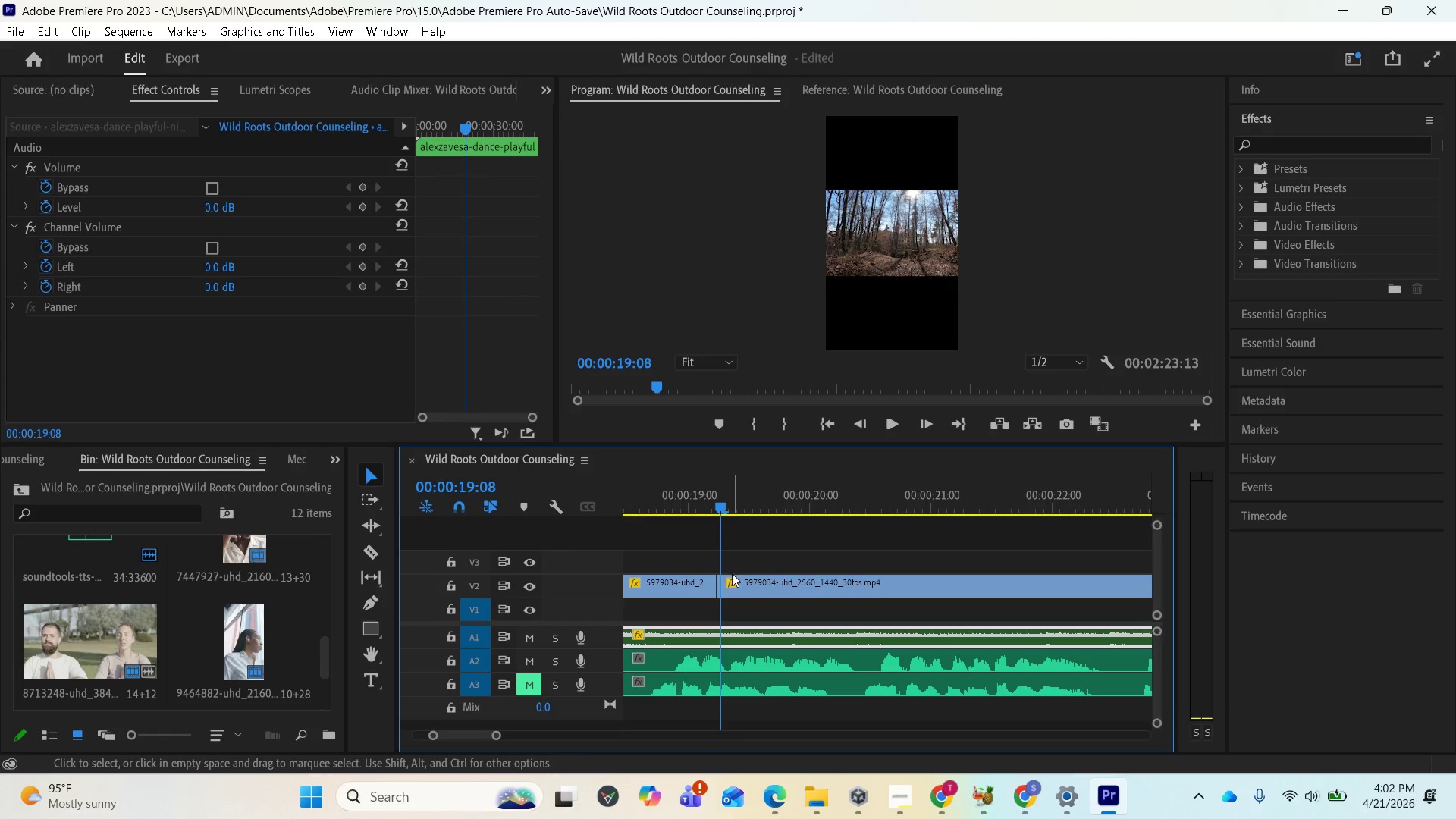 
left_click_drag(start_coordinate=[724, 513], to_coordinate=[838, 508])
 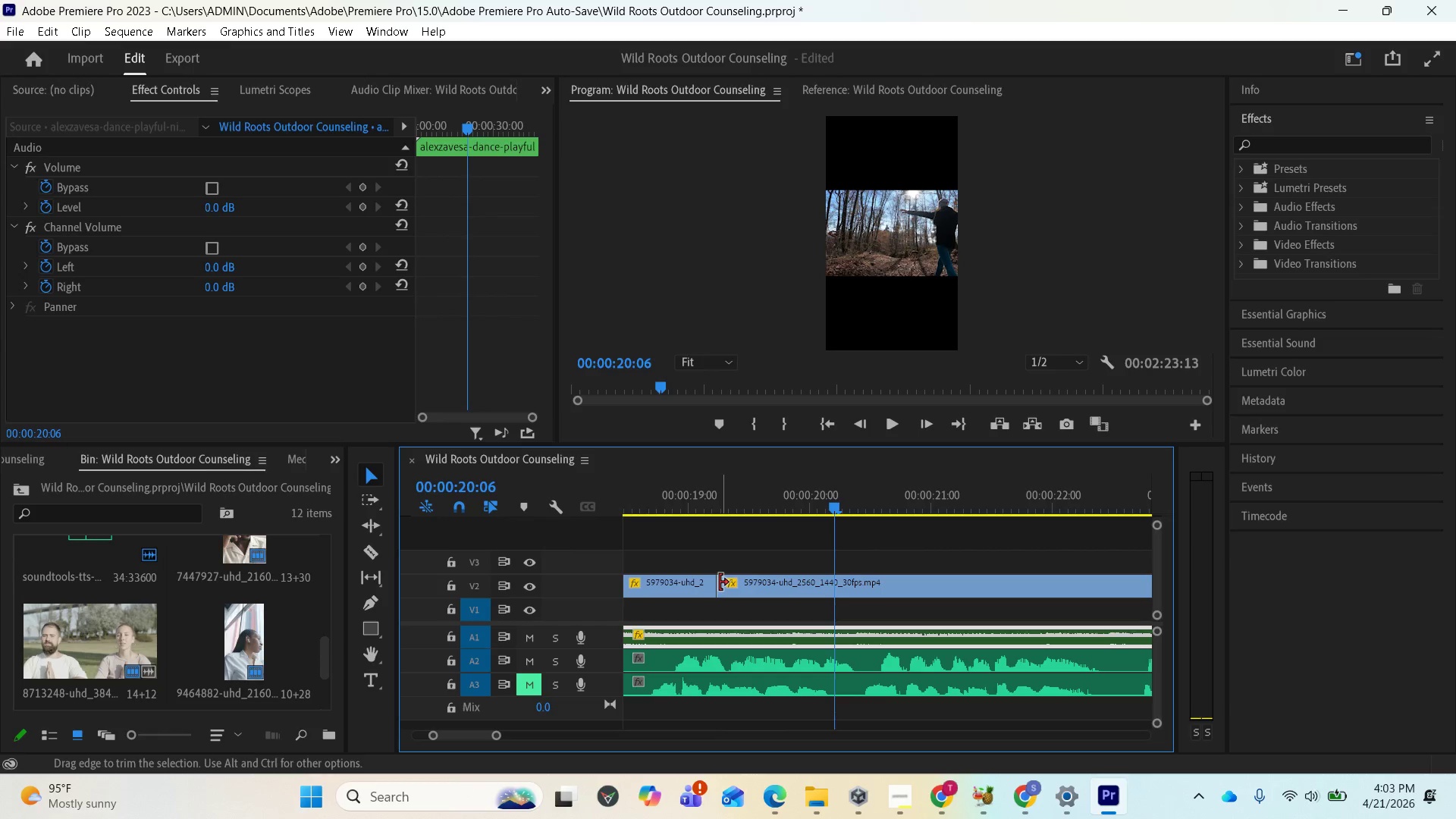 
left_click_drag(start_coordinate=[719, 582], to_coordinate=[830, 586])
 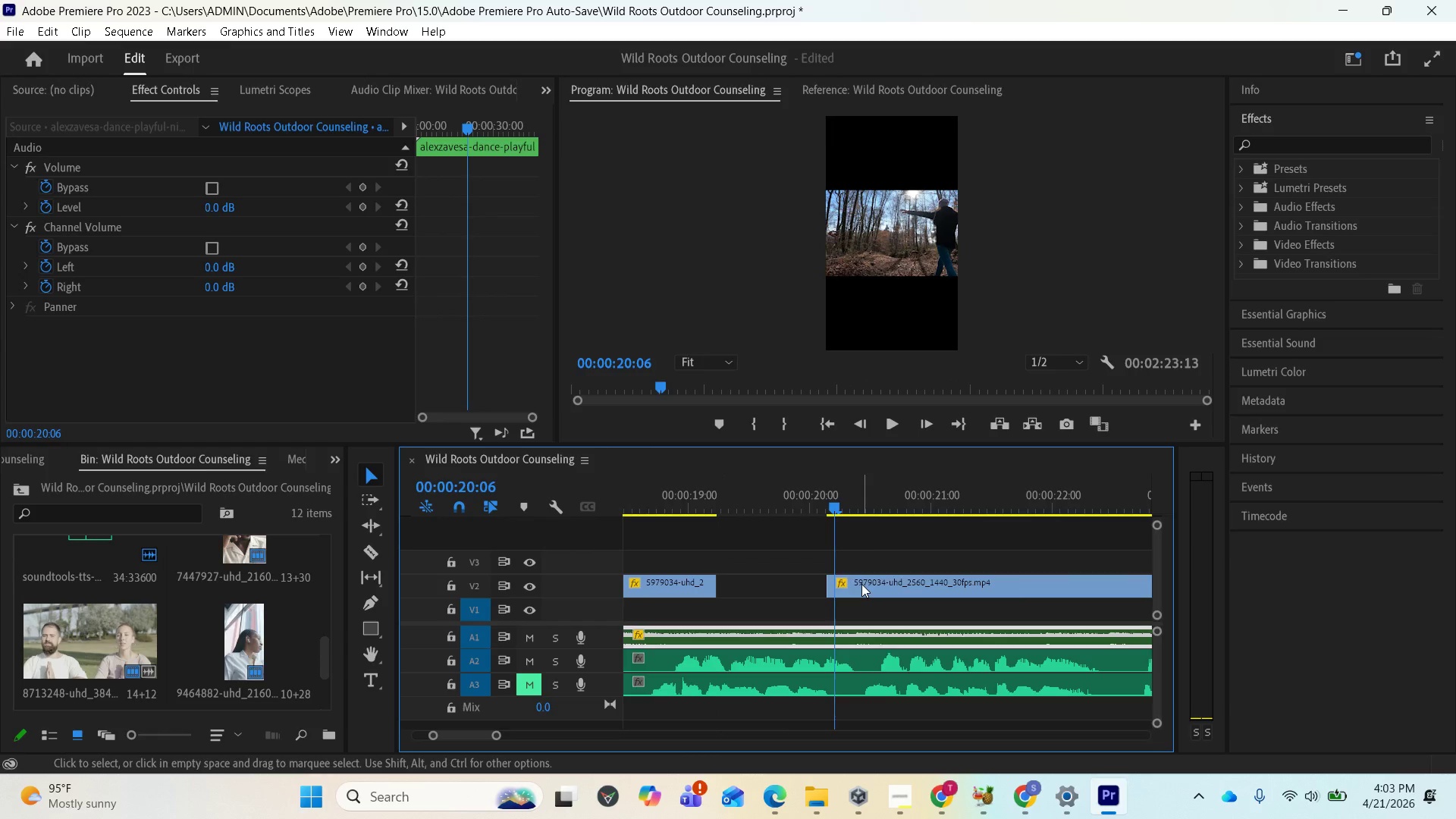 
left_click_drag(start_coordinate=[861, 584], to_coordinate=[754, 588])
 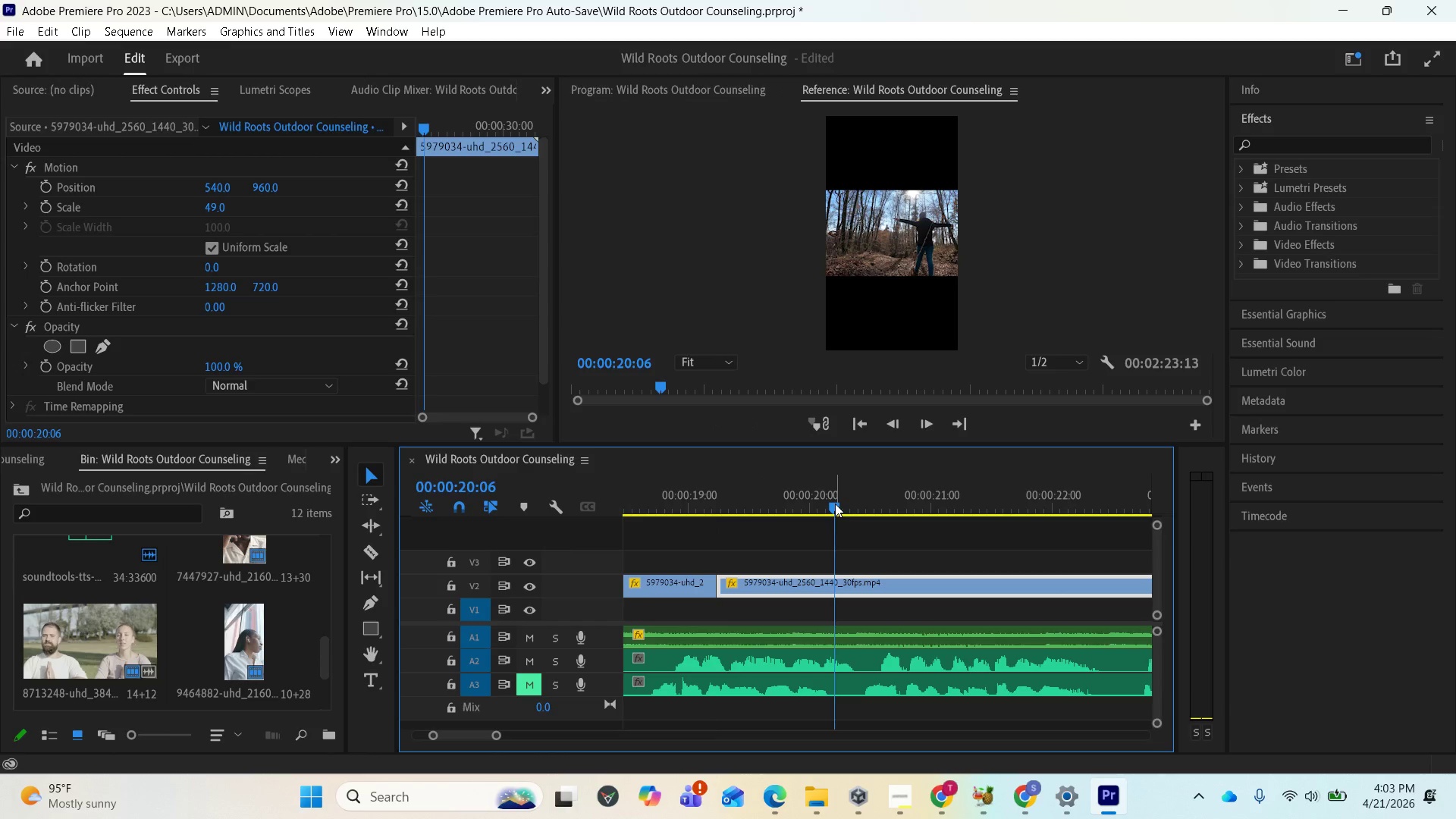 
left_click_drag(start_coordinate=[833, 505], to_coordinate=[713, 505])
 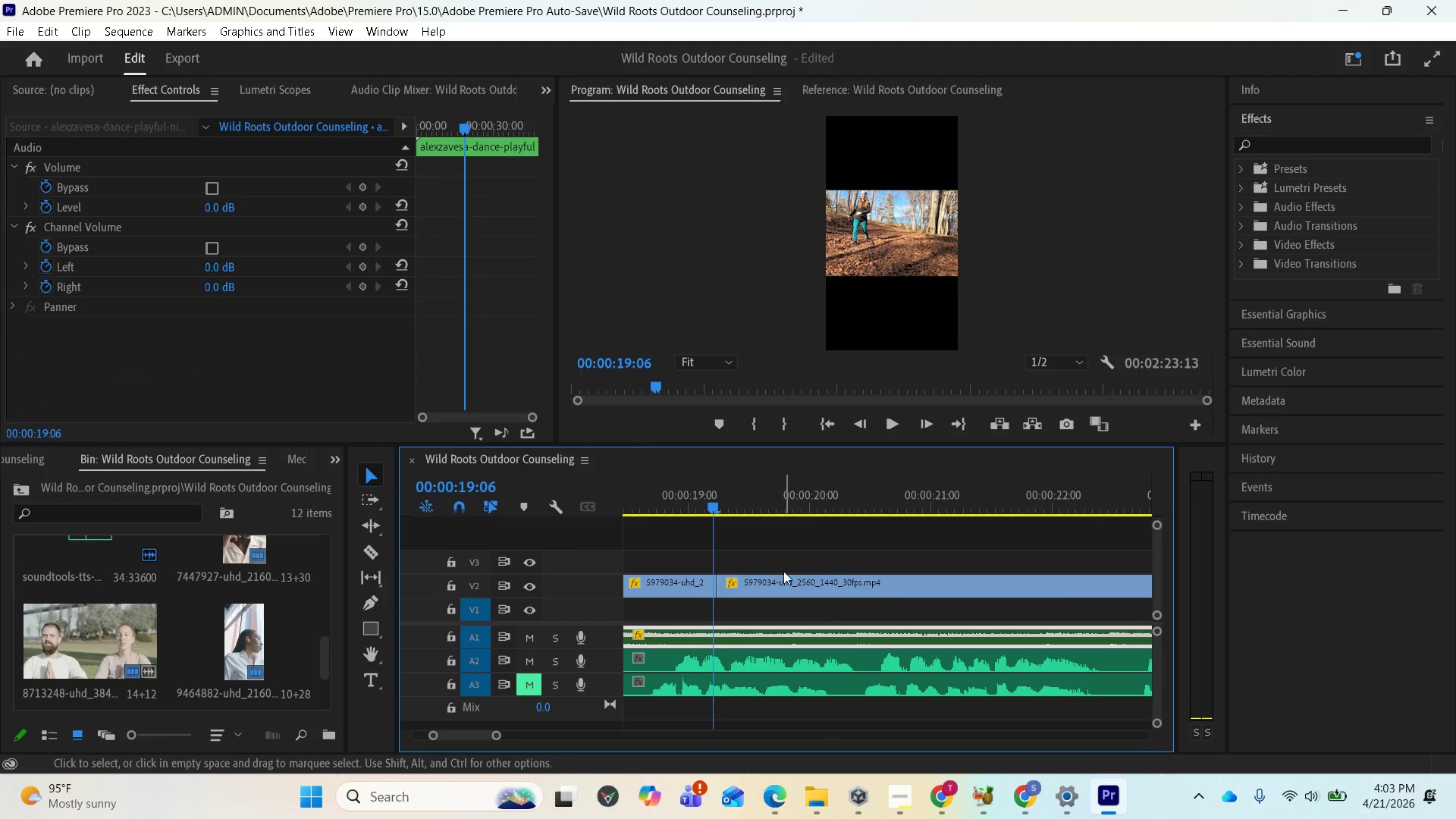 
key(Space)
 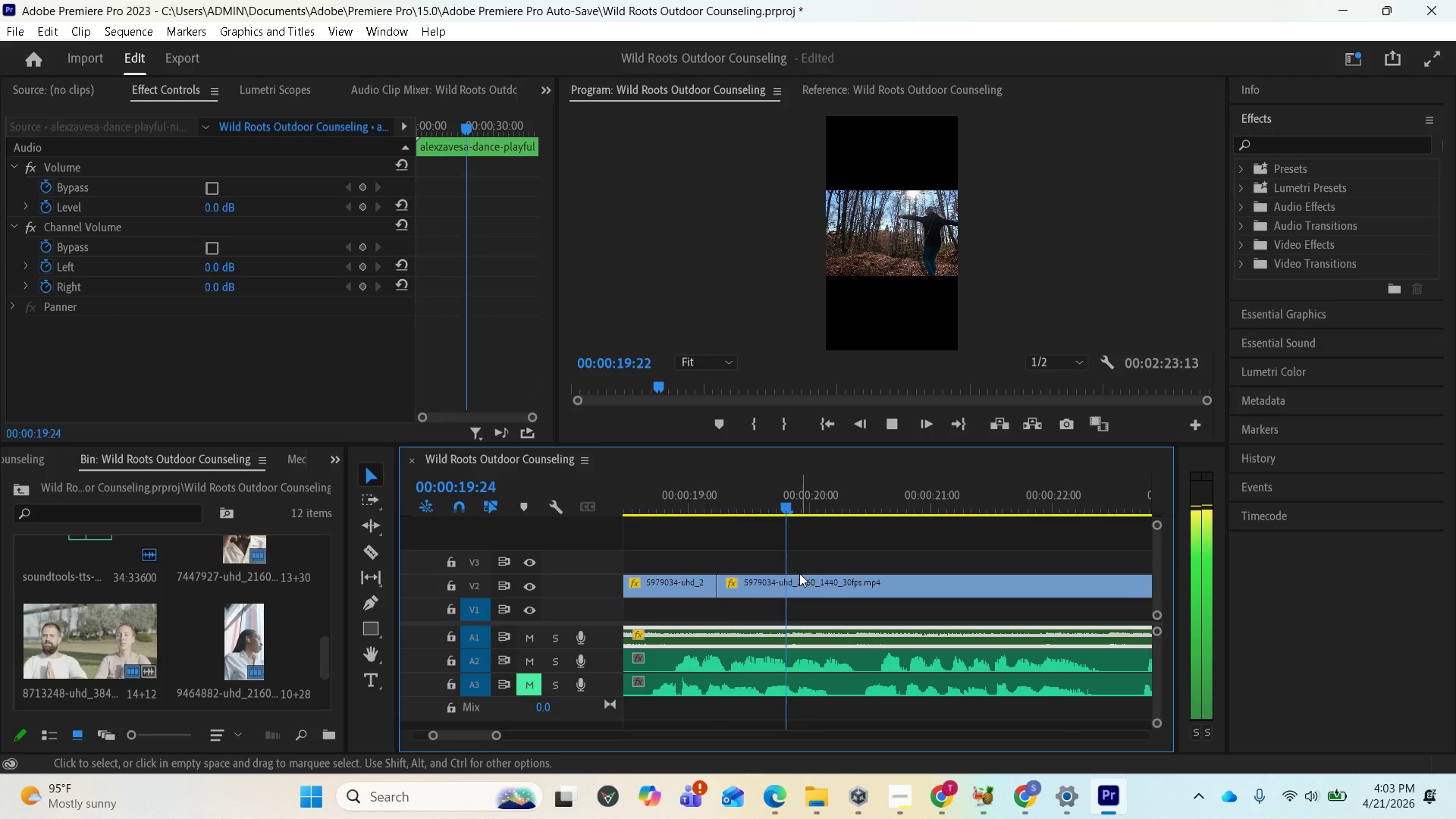 
key(Space)
 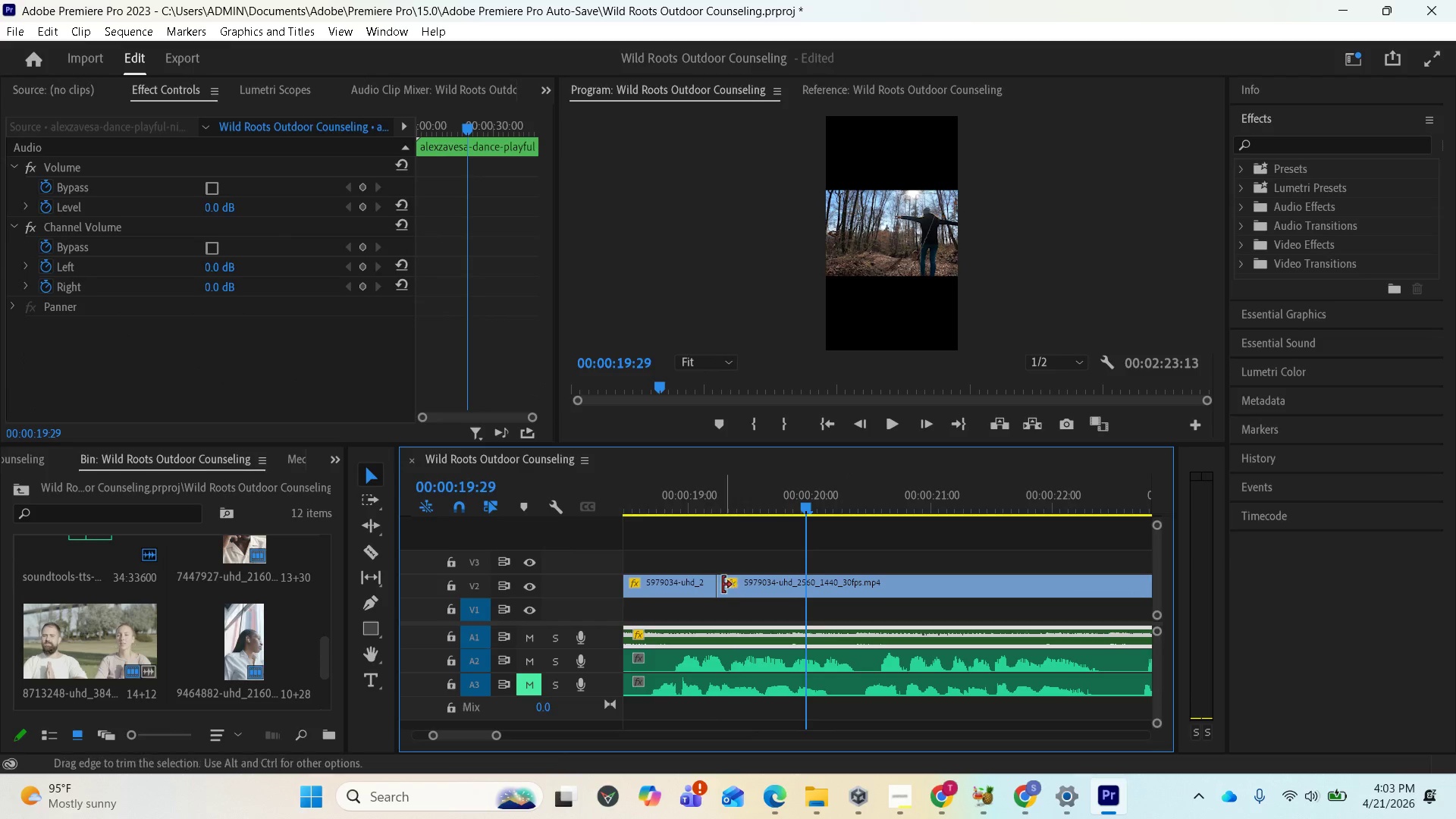 
left_click_drag(start_coordinate=[721, 585], to_coordinate=[804, 588])
 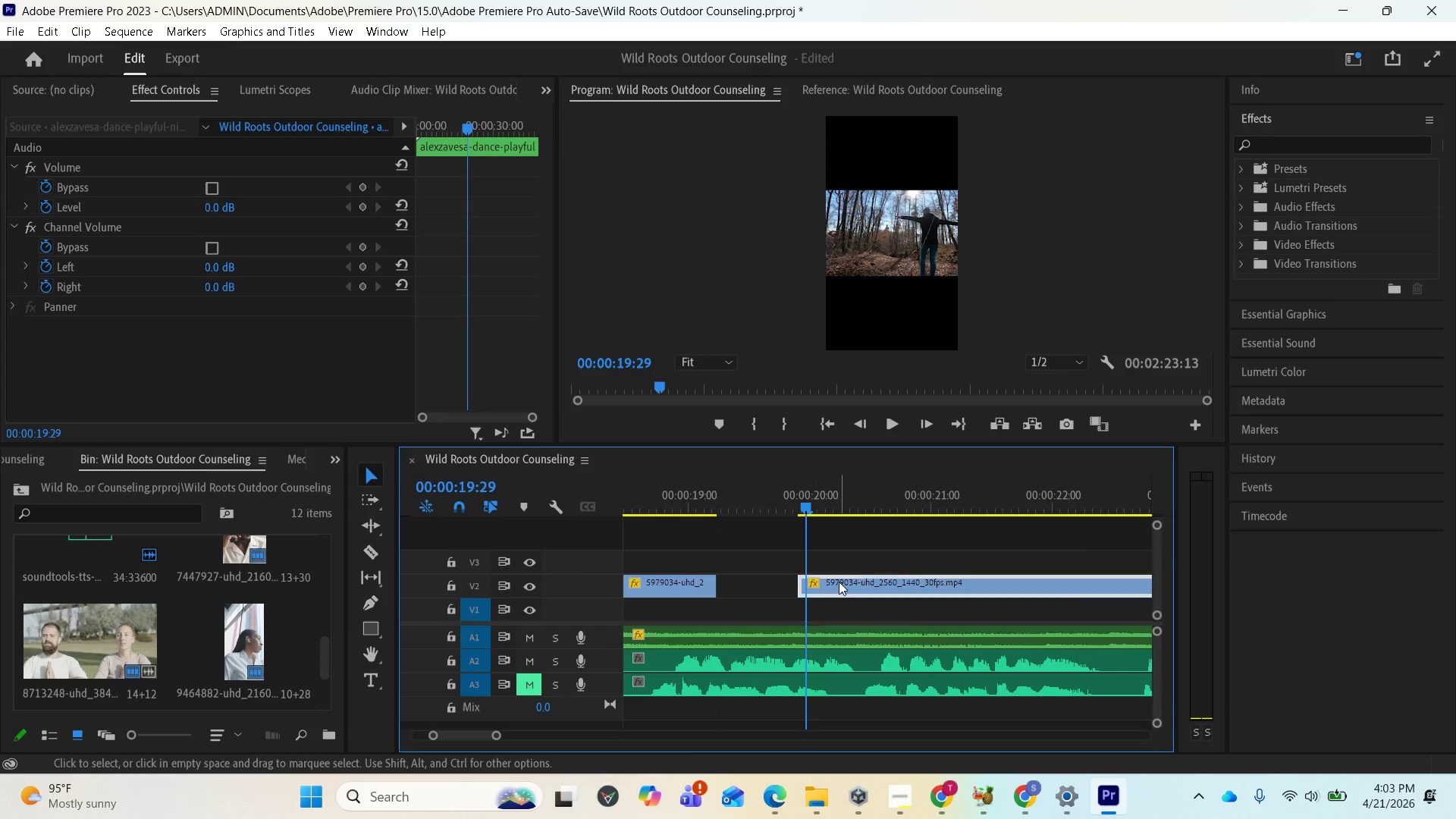 
left_click_drag(start_coordinate=[839, 582], to_coordinate=[763, 587])
 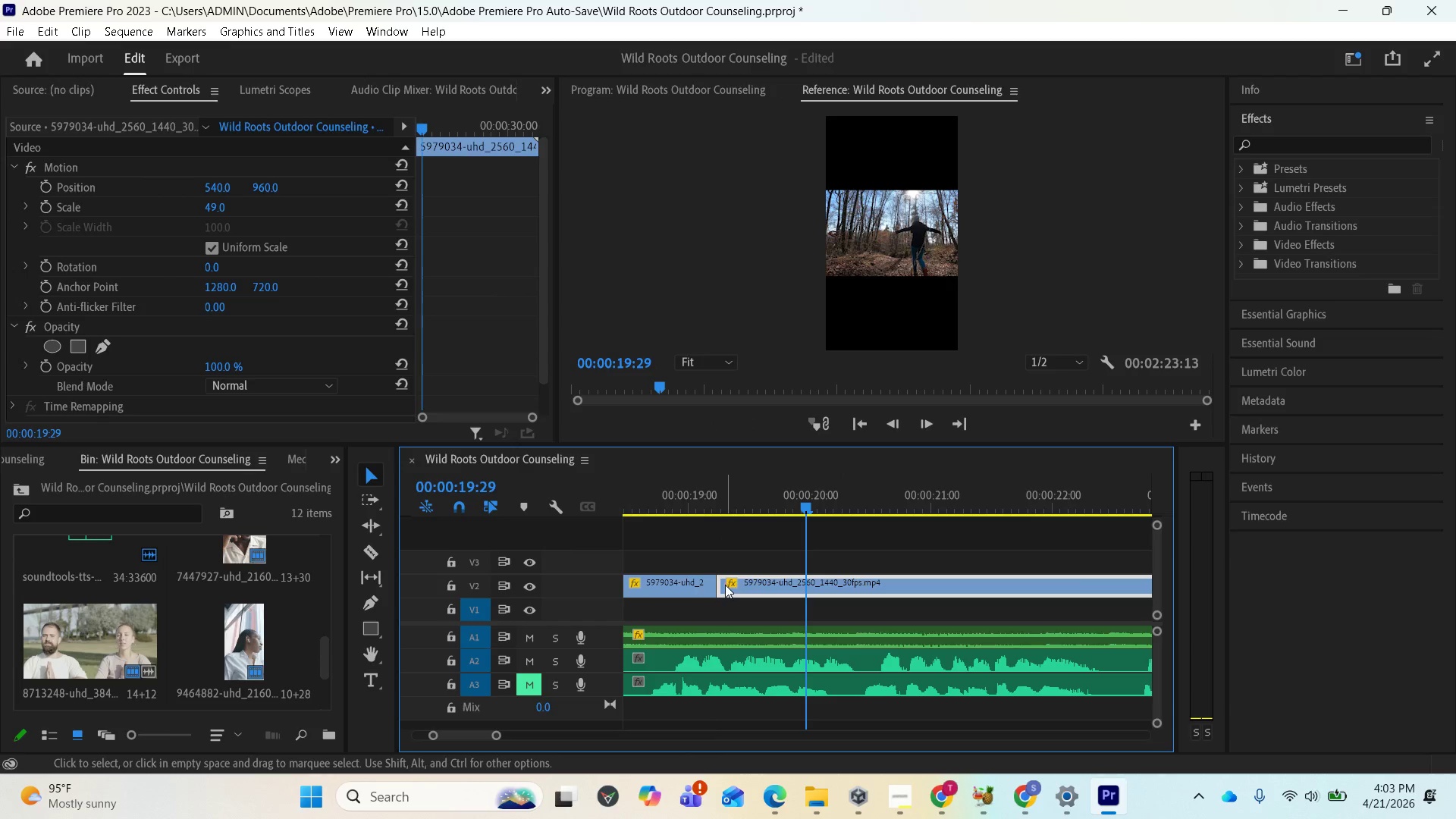 
left_click_drag(start_coordinate=[719, 582], to_coordinate=[808, 589])
 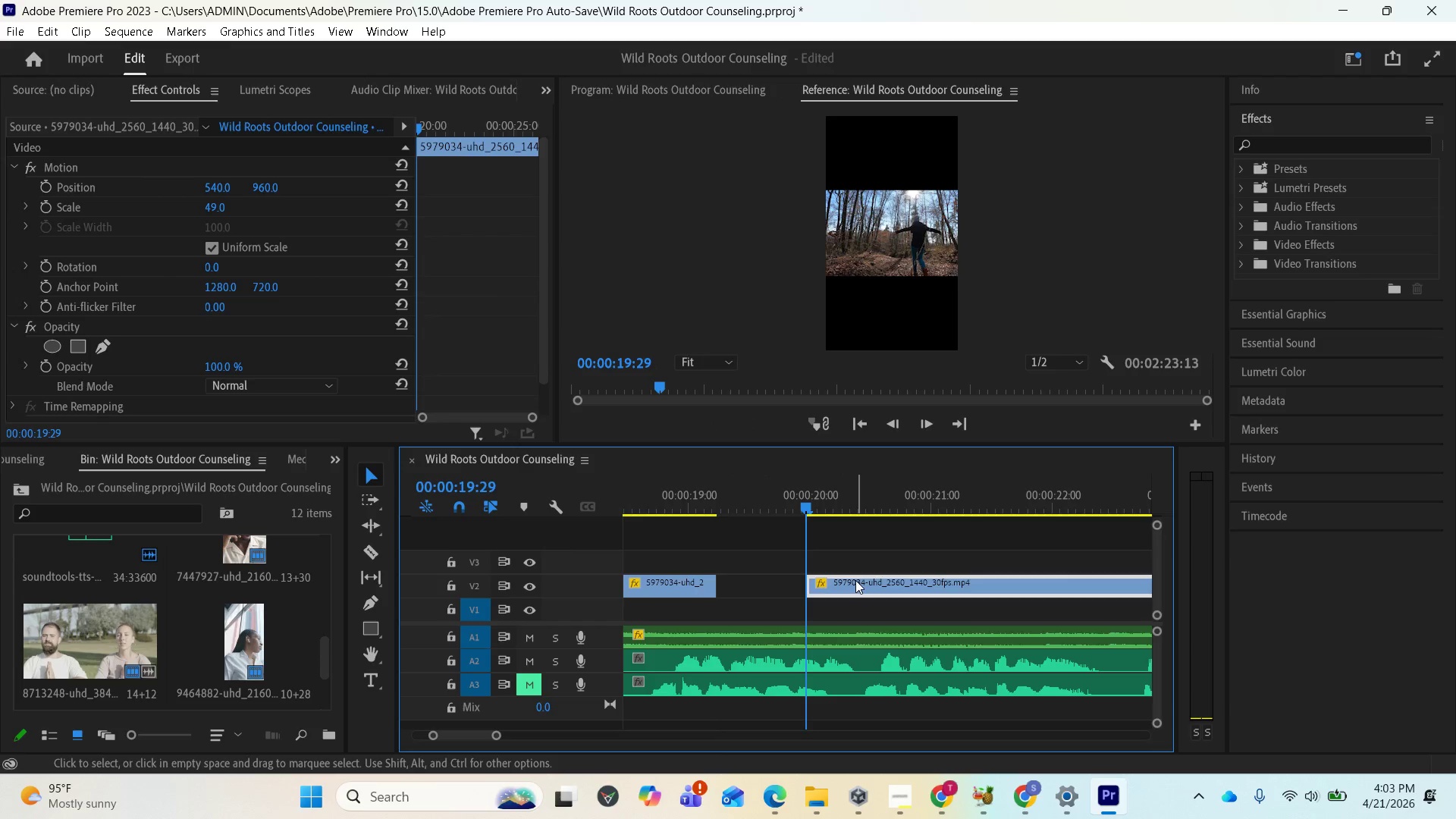 
left_click_drag(start_coordinate=[855, 580], to_coordinate=[759, 587])
 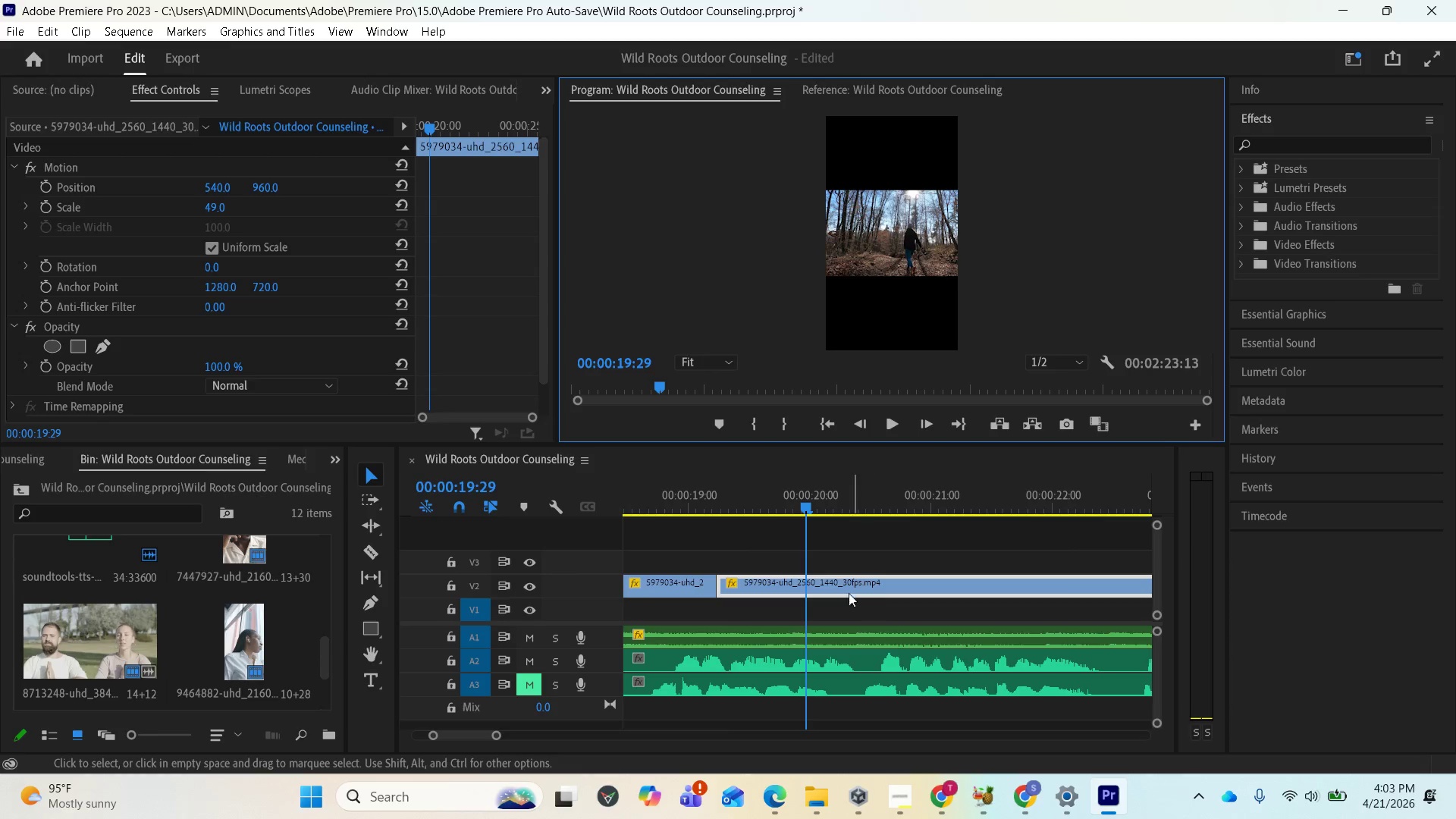 
left_click_drag(start_coordinate=[804, 504], to_coordinate=[894, 487])
 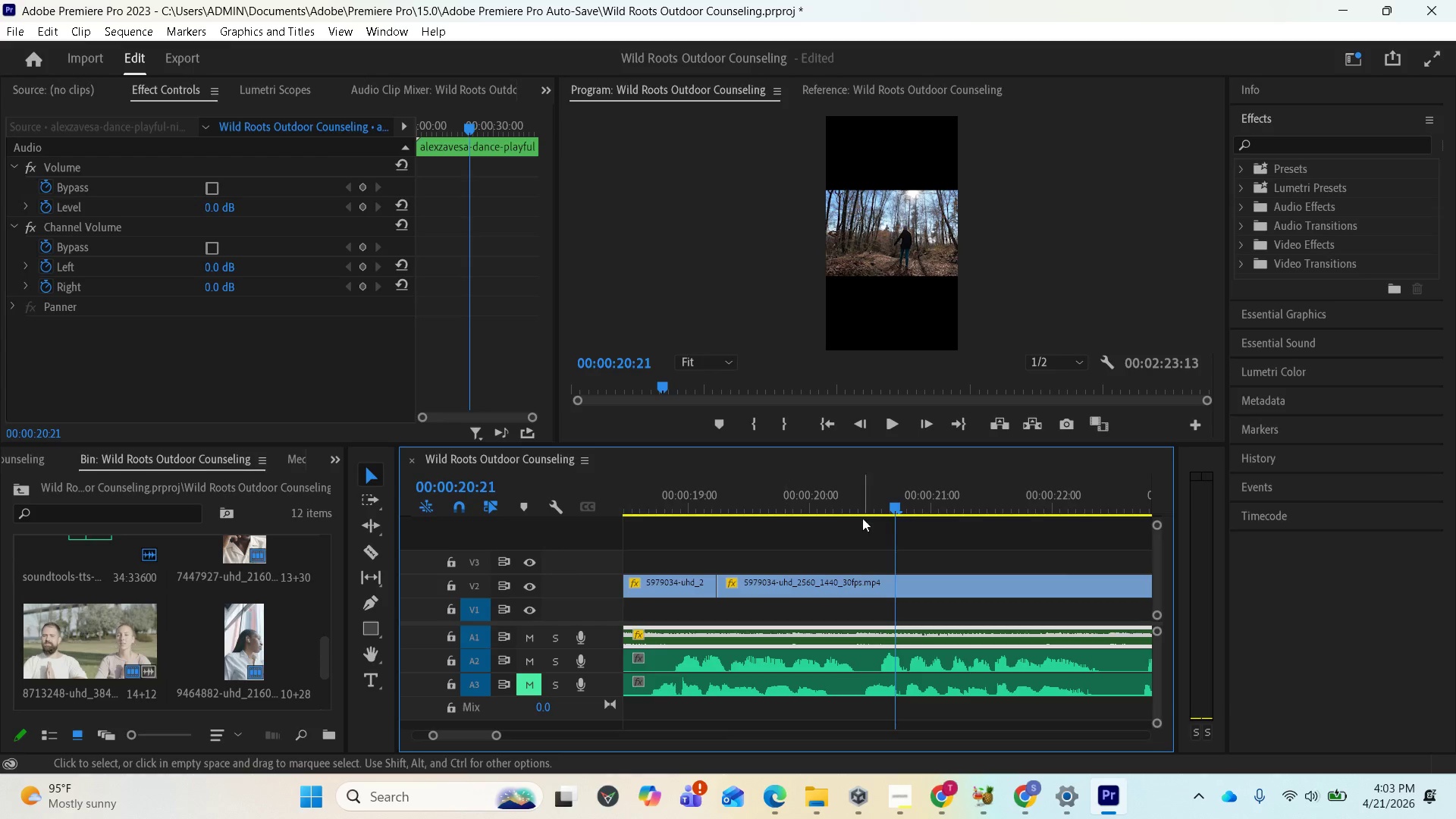 
left_click_drag(start_coordinate=[899, 500], to_coordinate=[573, 527])
 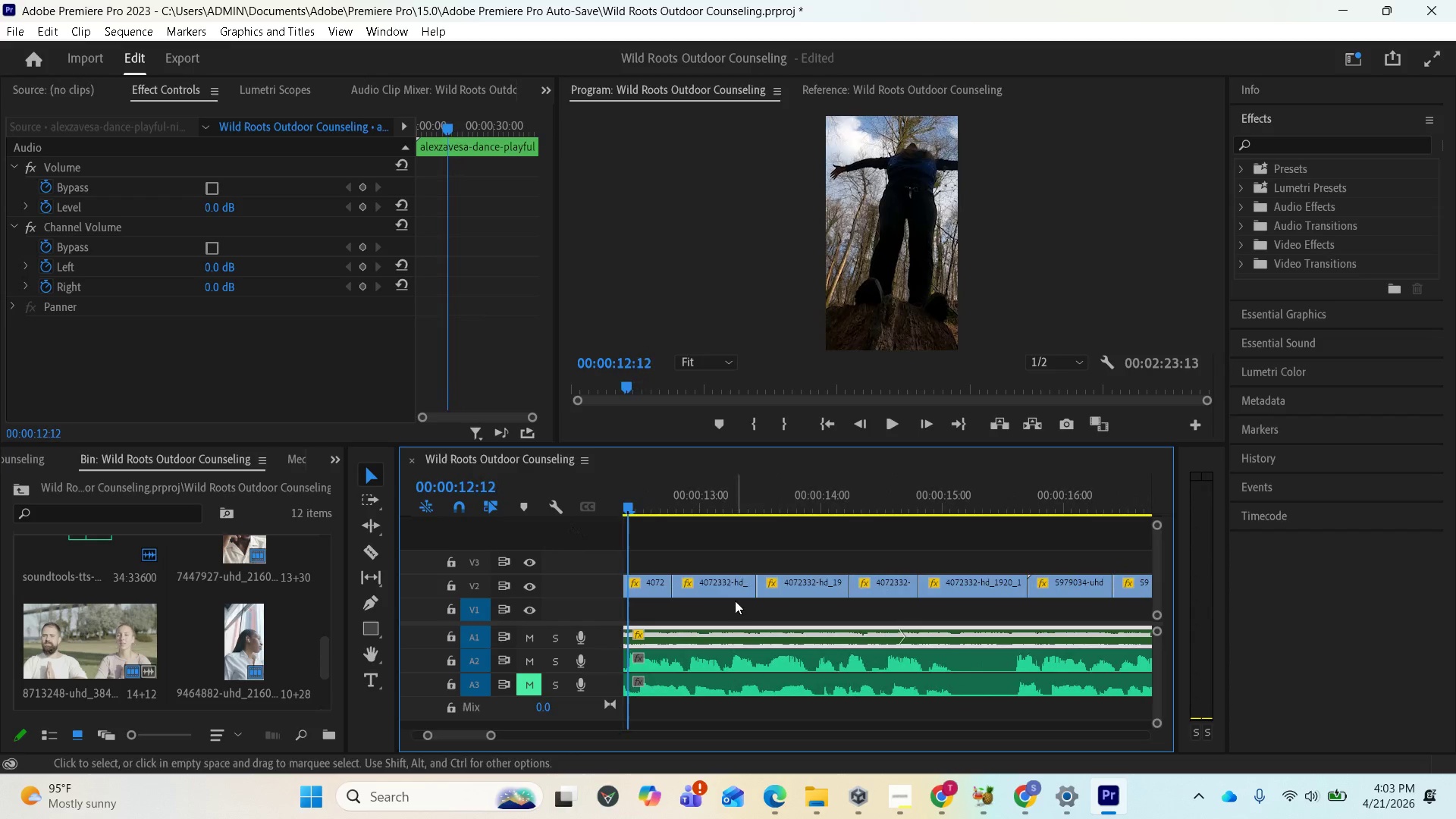 
key(Minus)
 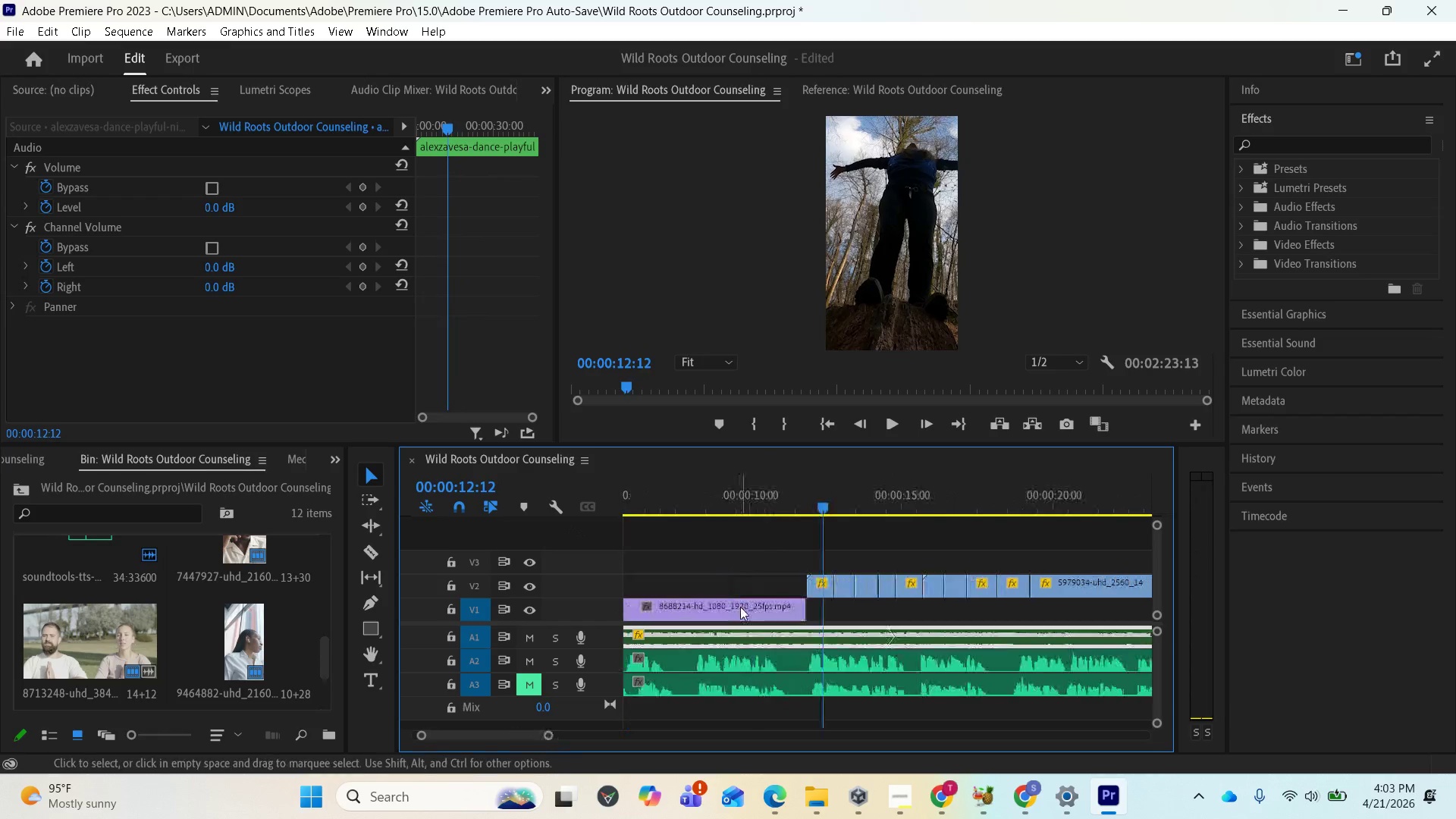 
key(Minus)
 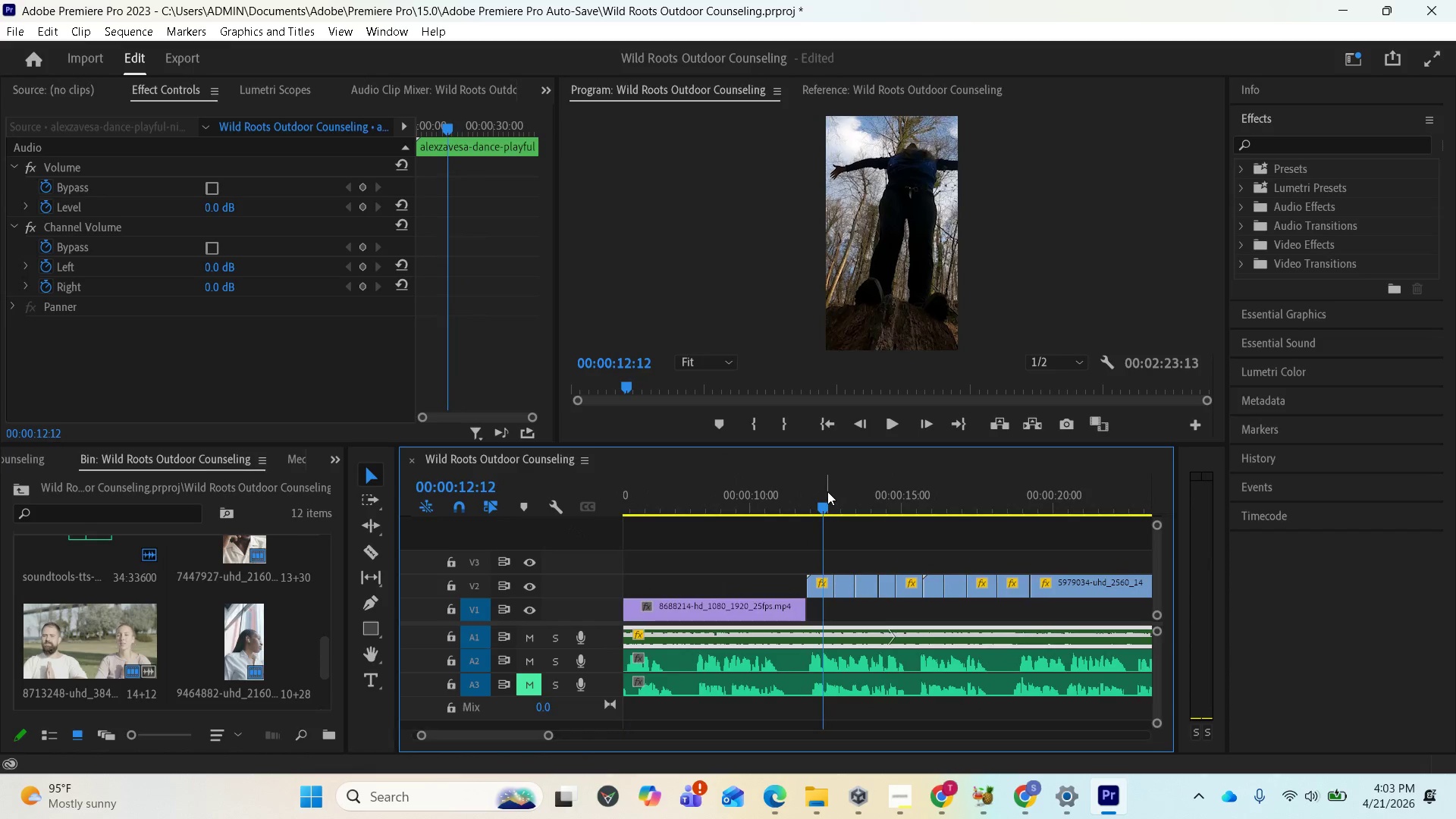 
key(Space)
 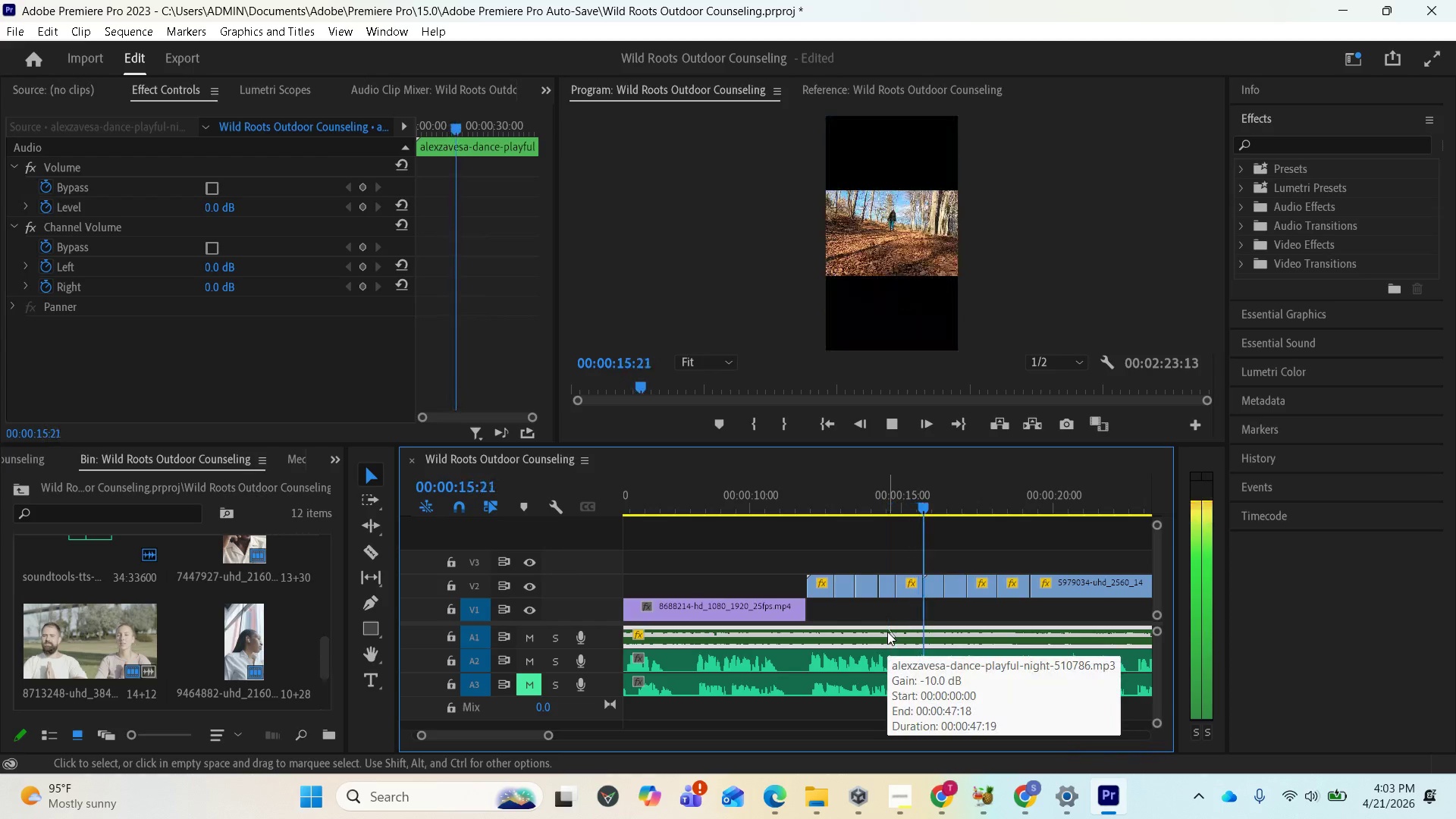 
key(Space)
 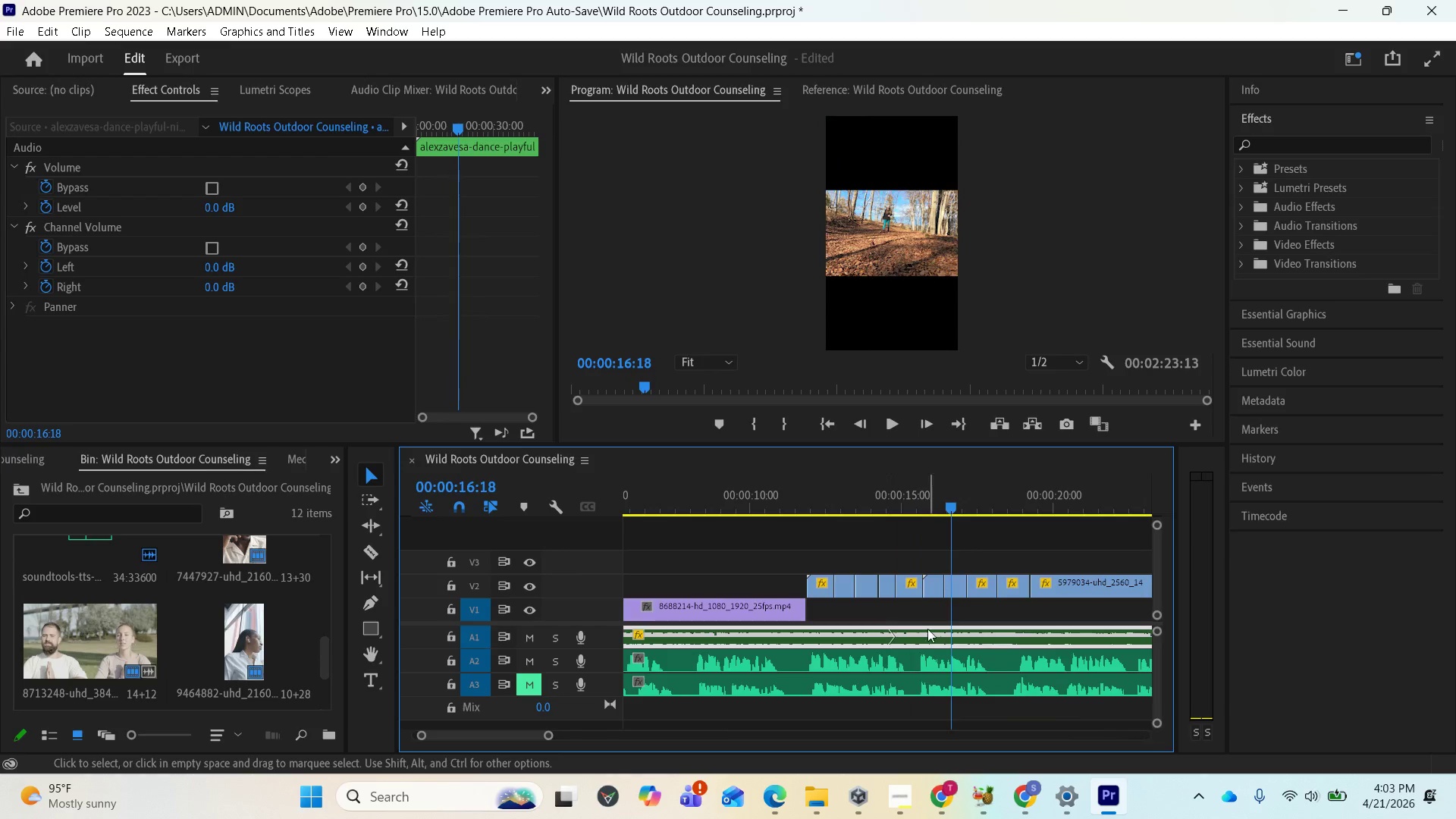 
scroll: coordinate [921, 624], scroll_direction: down, amount: 4.0
 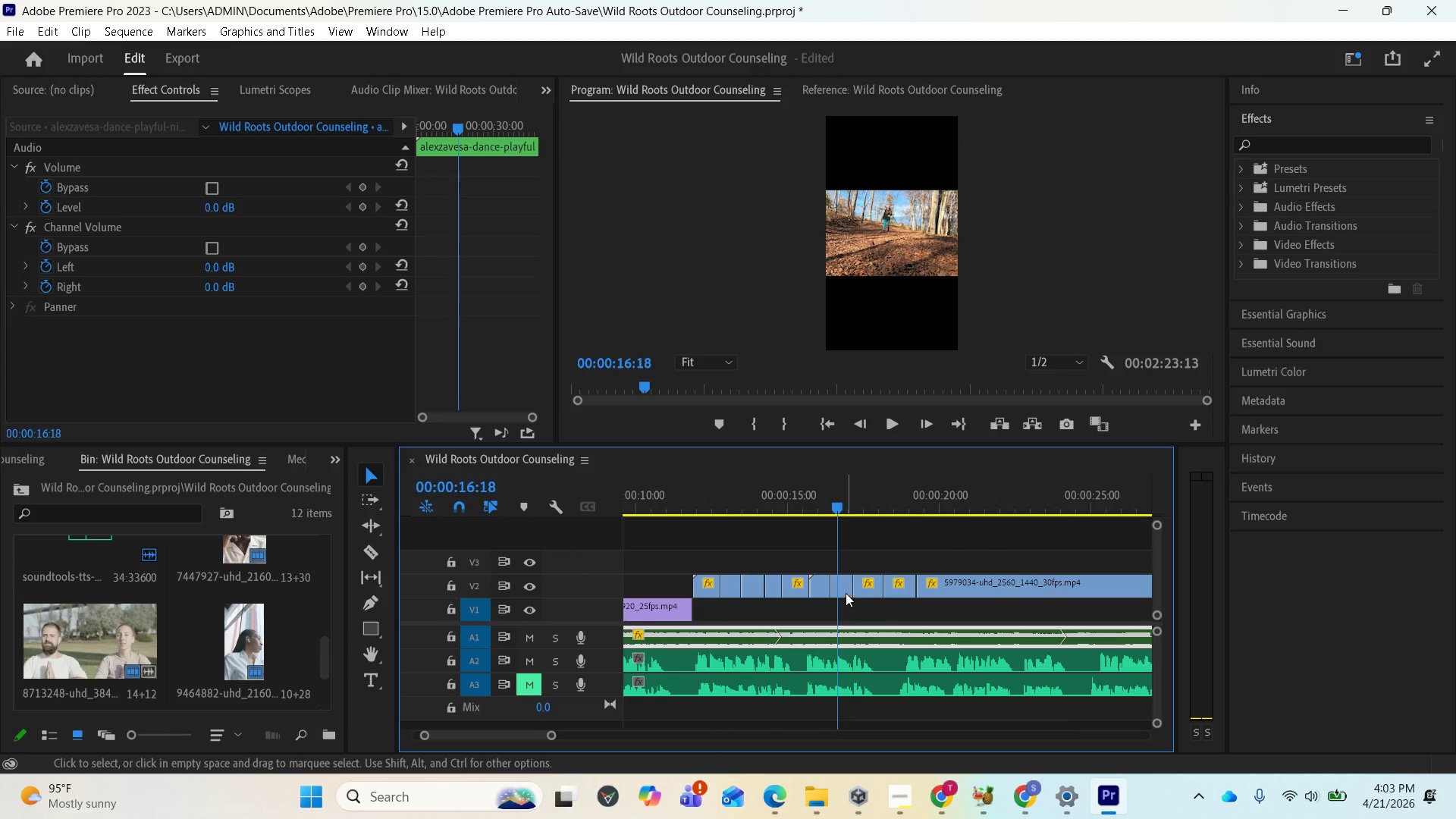 
left_click([846, 588])
 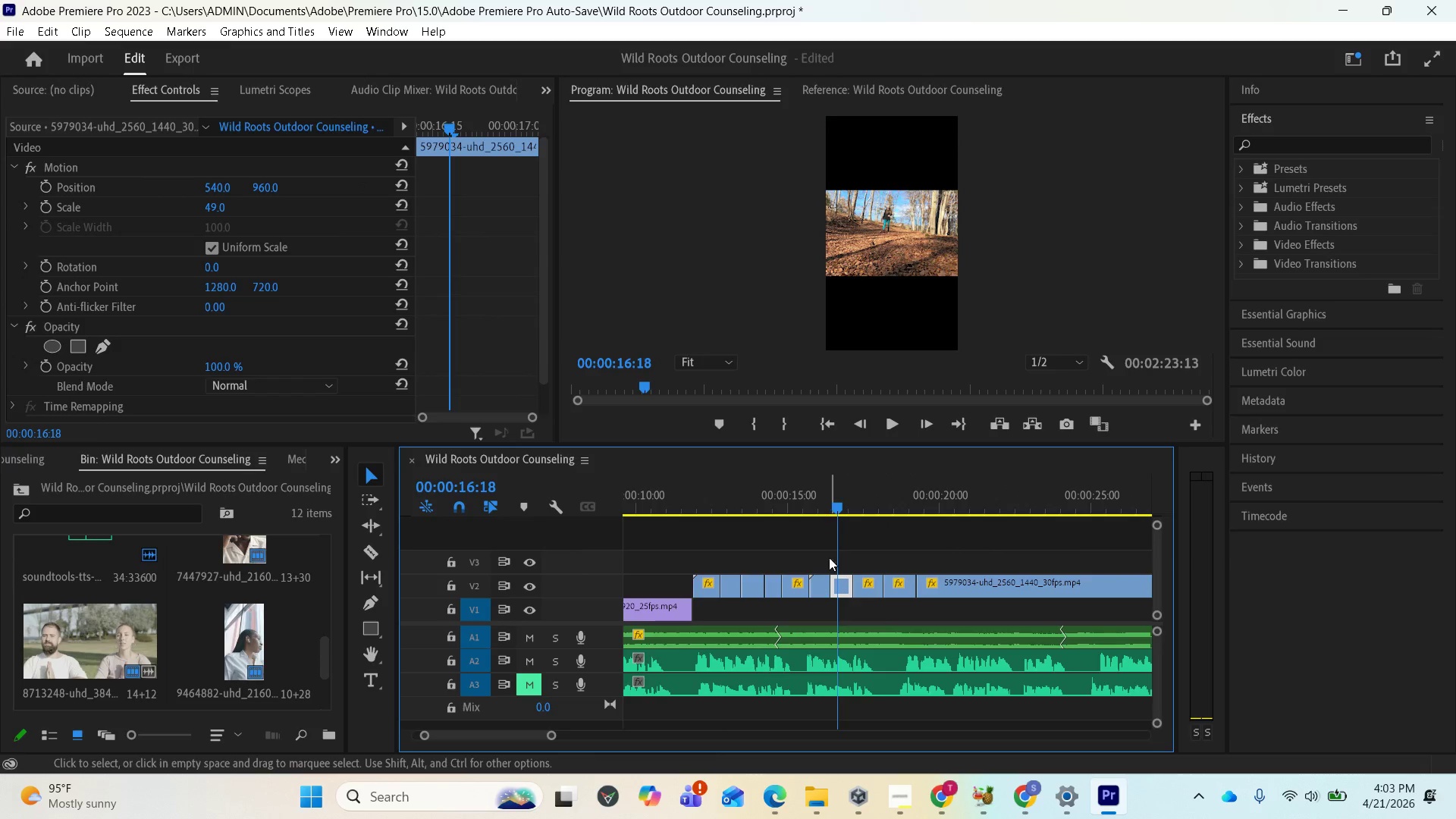 
left_click([821, 494])
 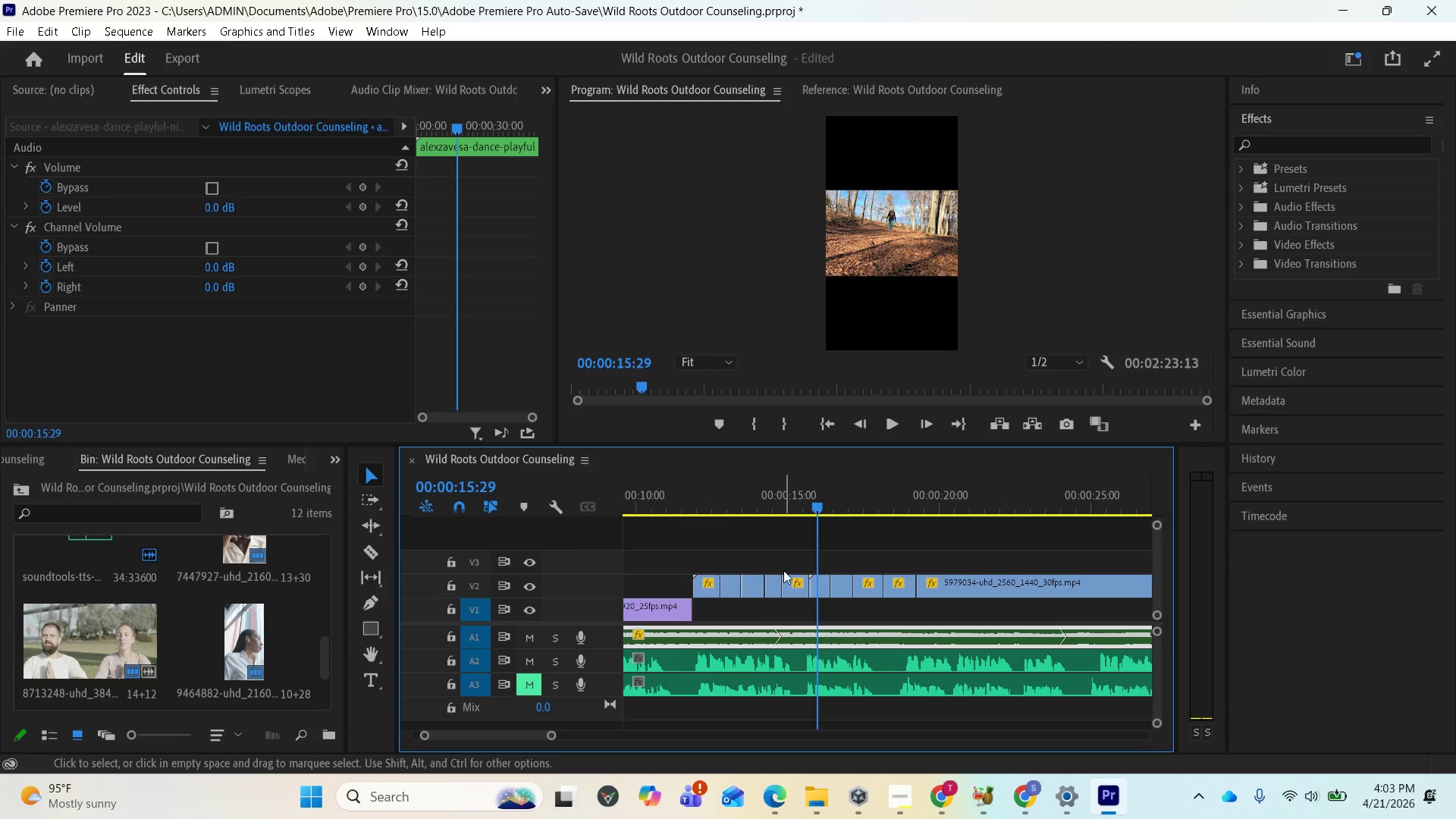 
left_click([821, 586])
 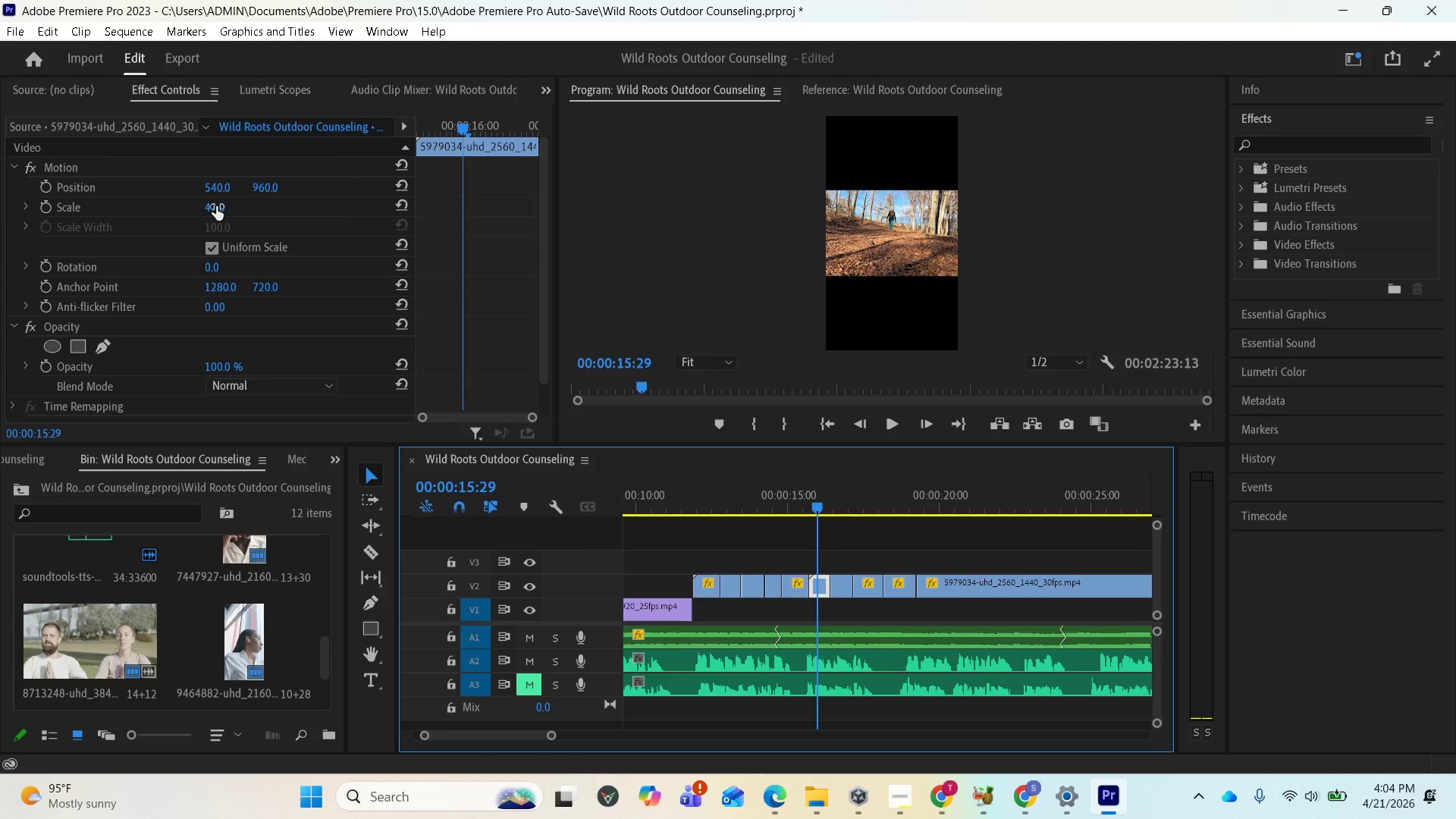 
left_click_drag(start_coordinate=[216, 206], to_coordinate=[298, 208])
 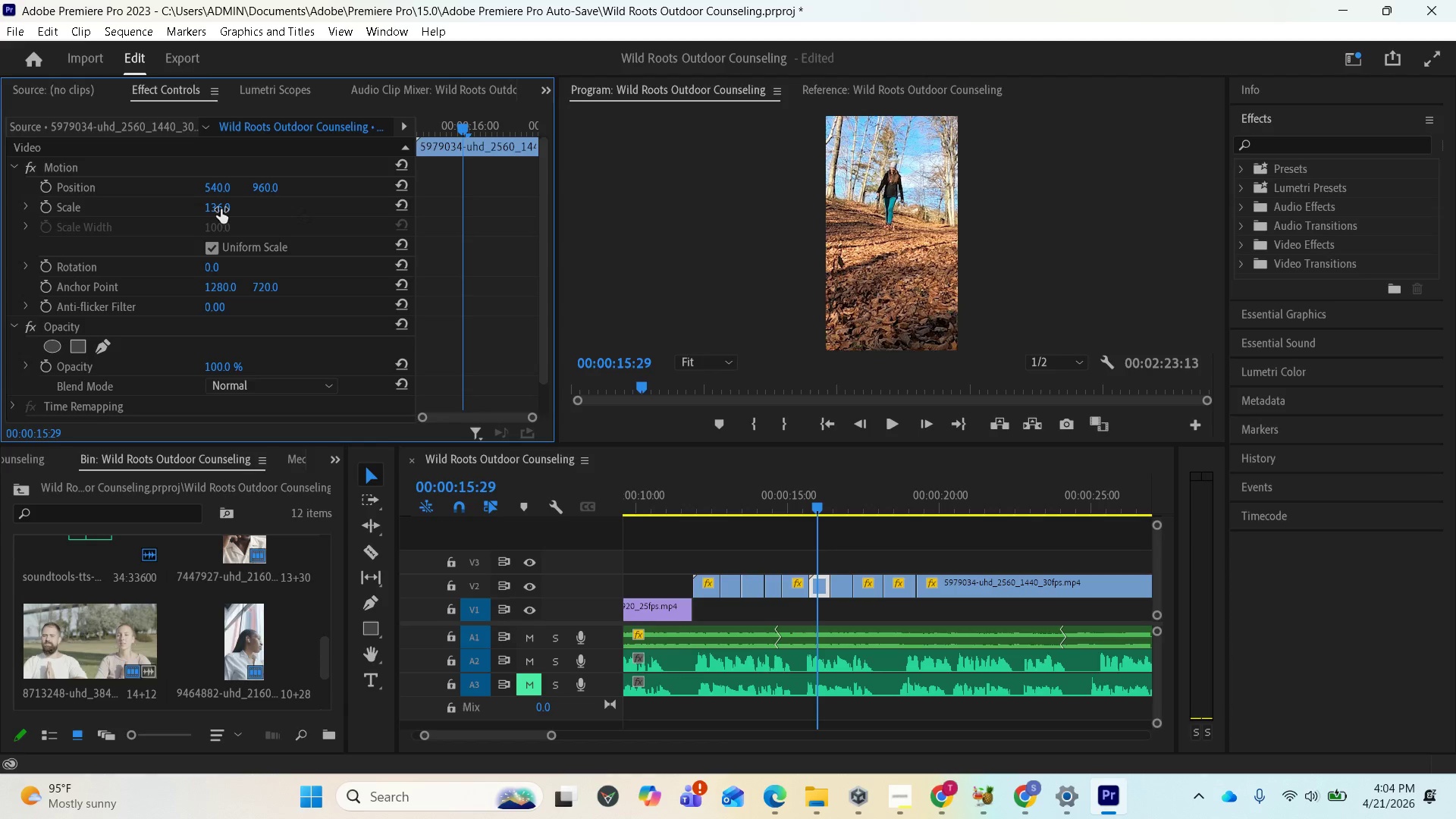 
left_click([221, 208])
 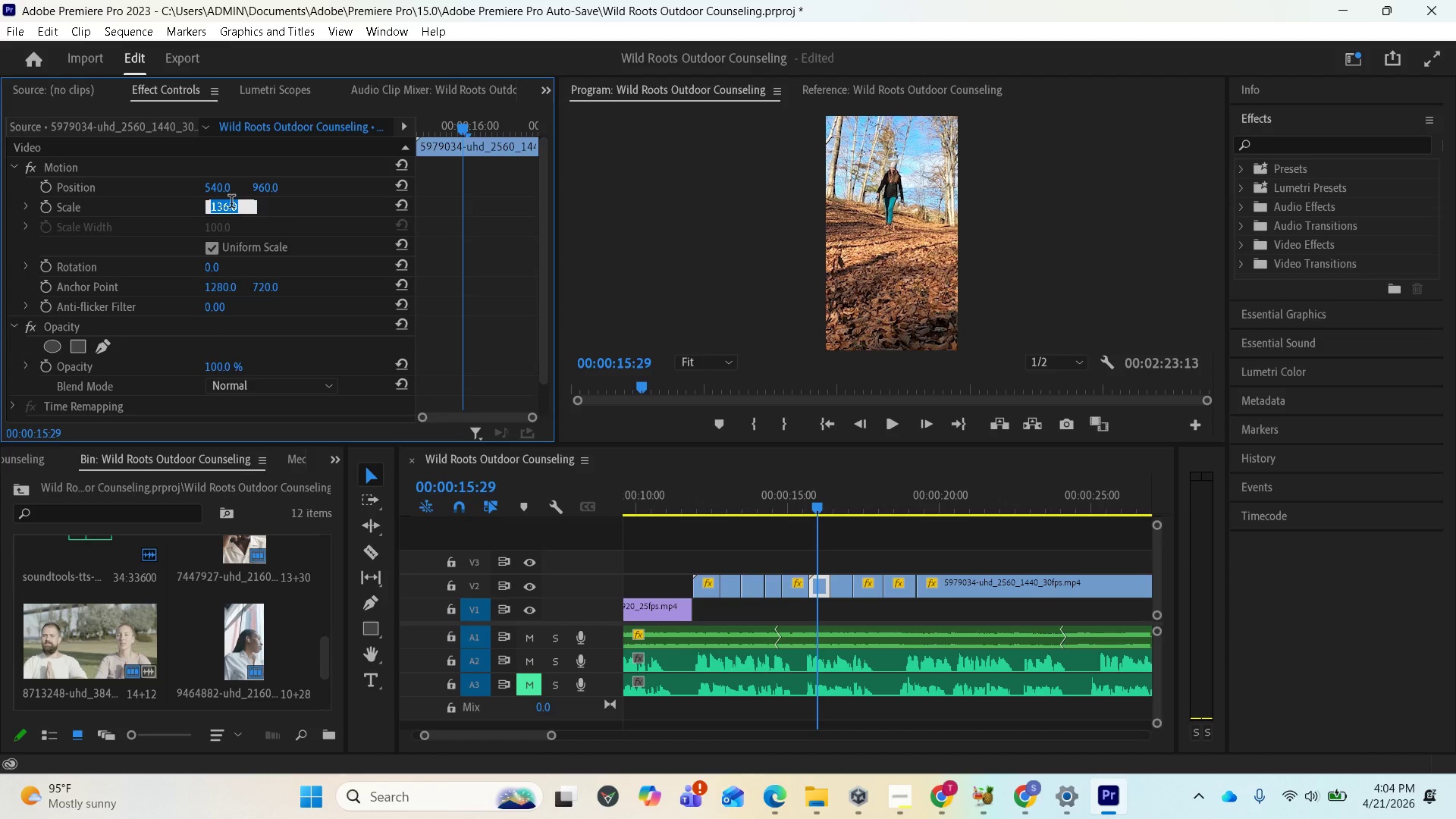 
key(Control+C)
 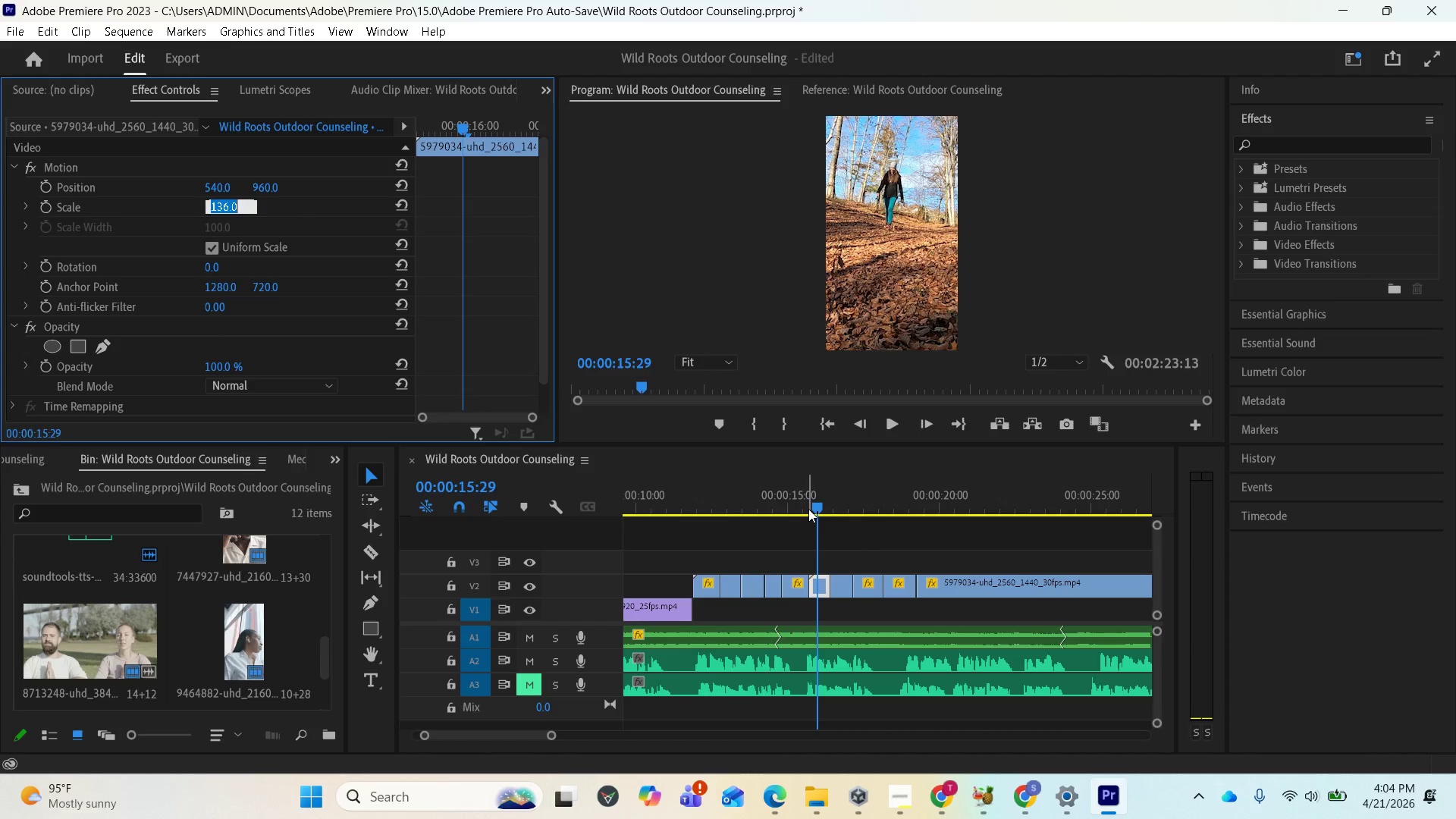 
key(Space)
 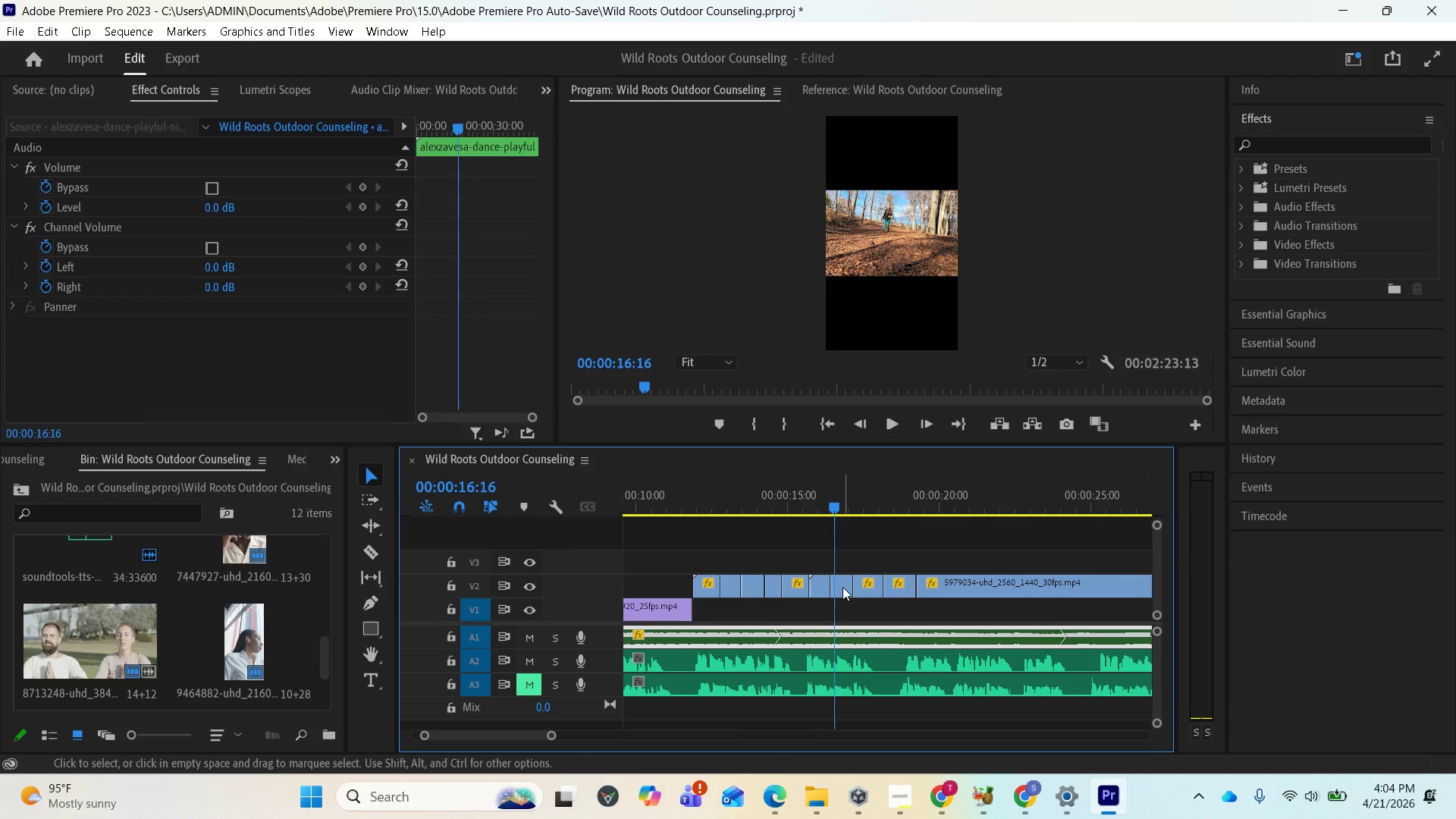 
left_click([841, 586])
 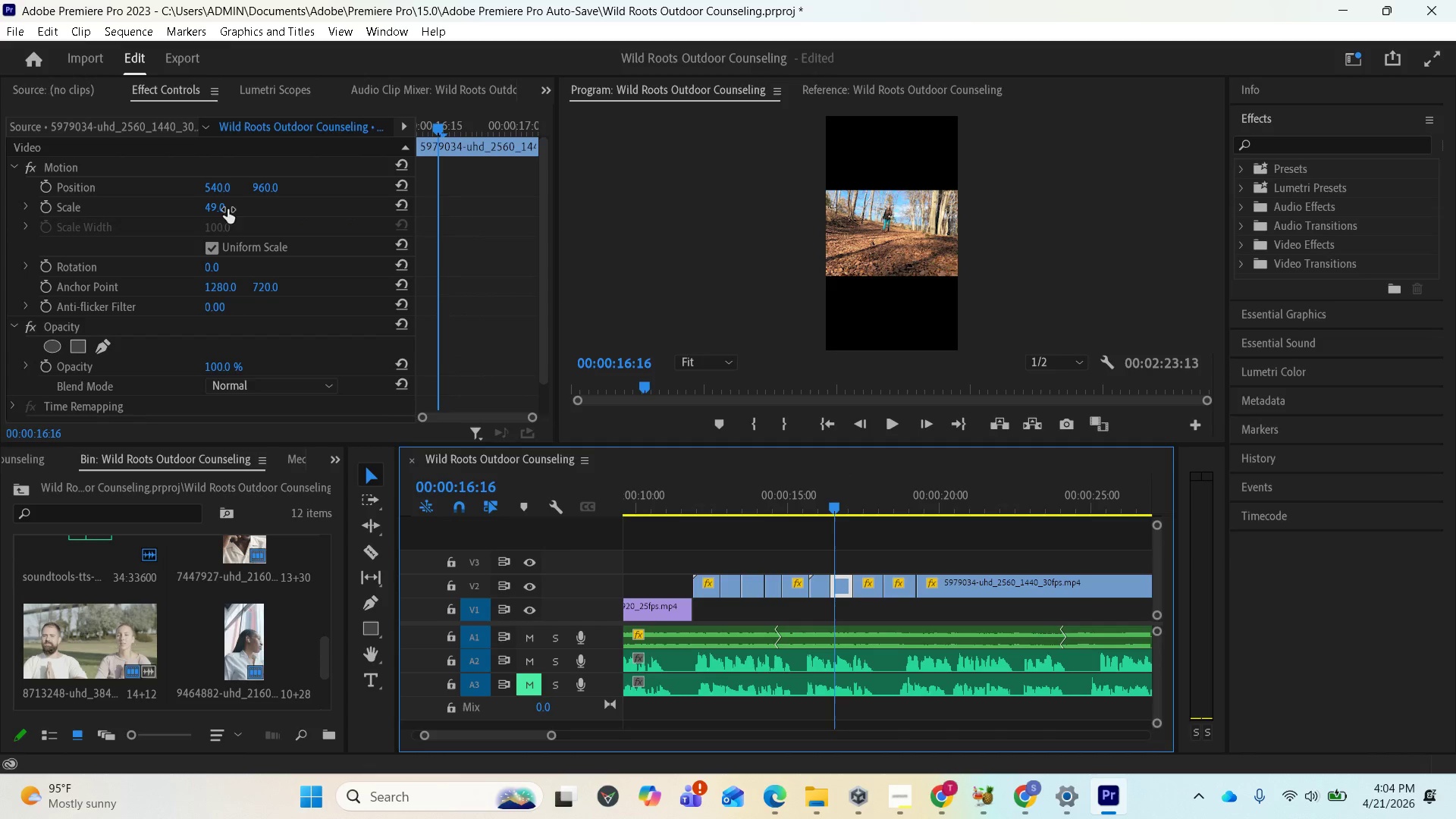 
left_click([226, 208])
 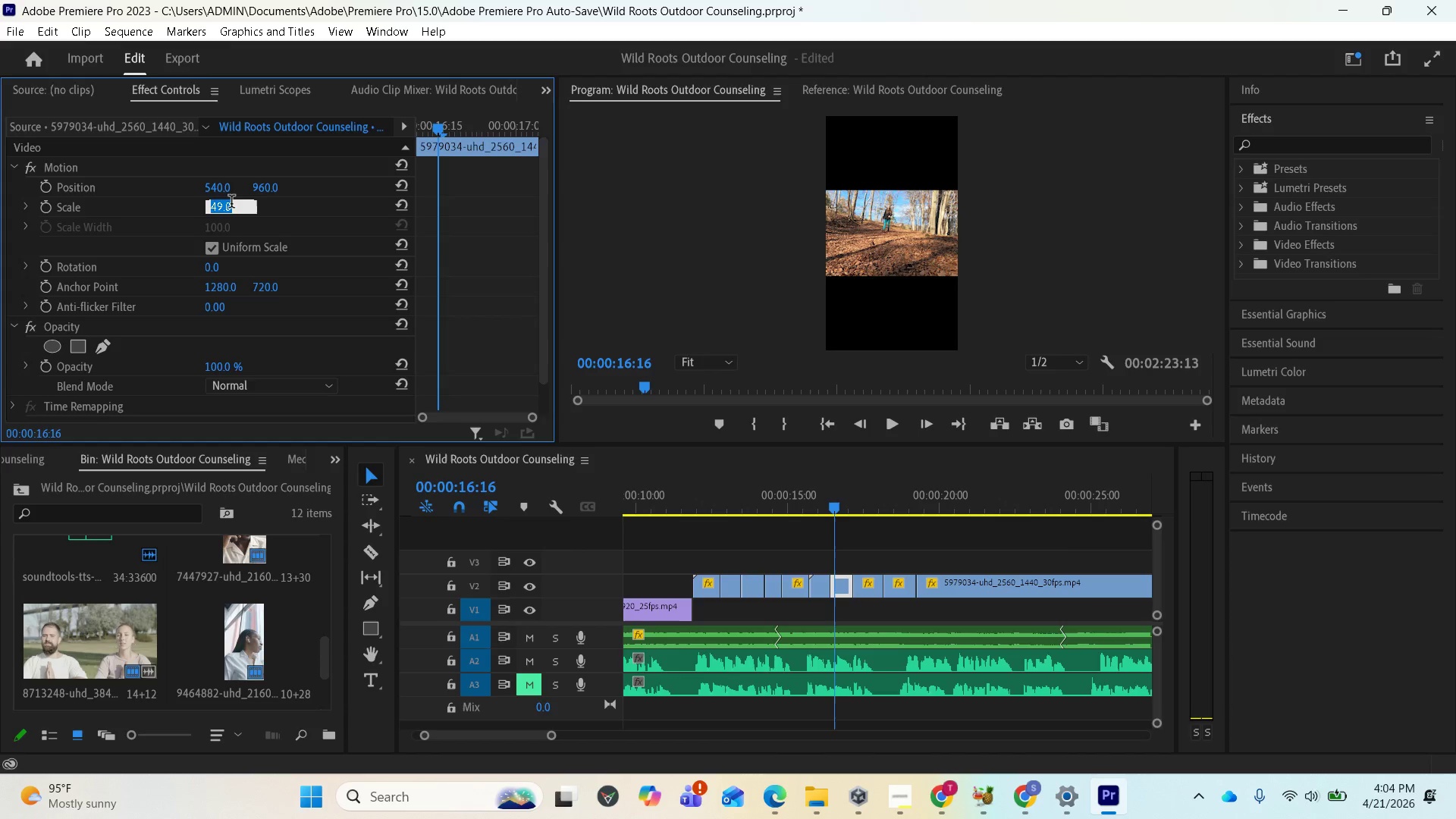 
type(130)
key(Backspace)
key(Backspace)
key(Backspace)
 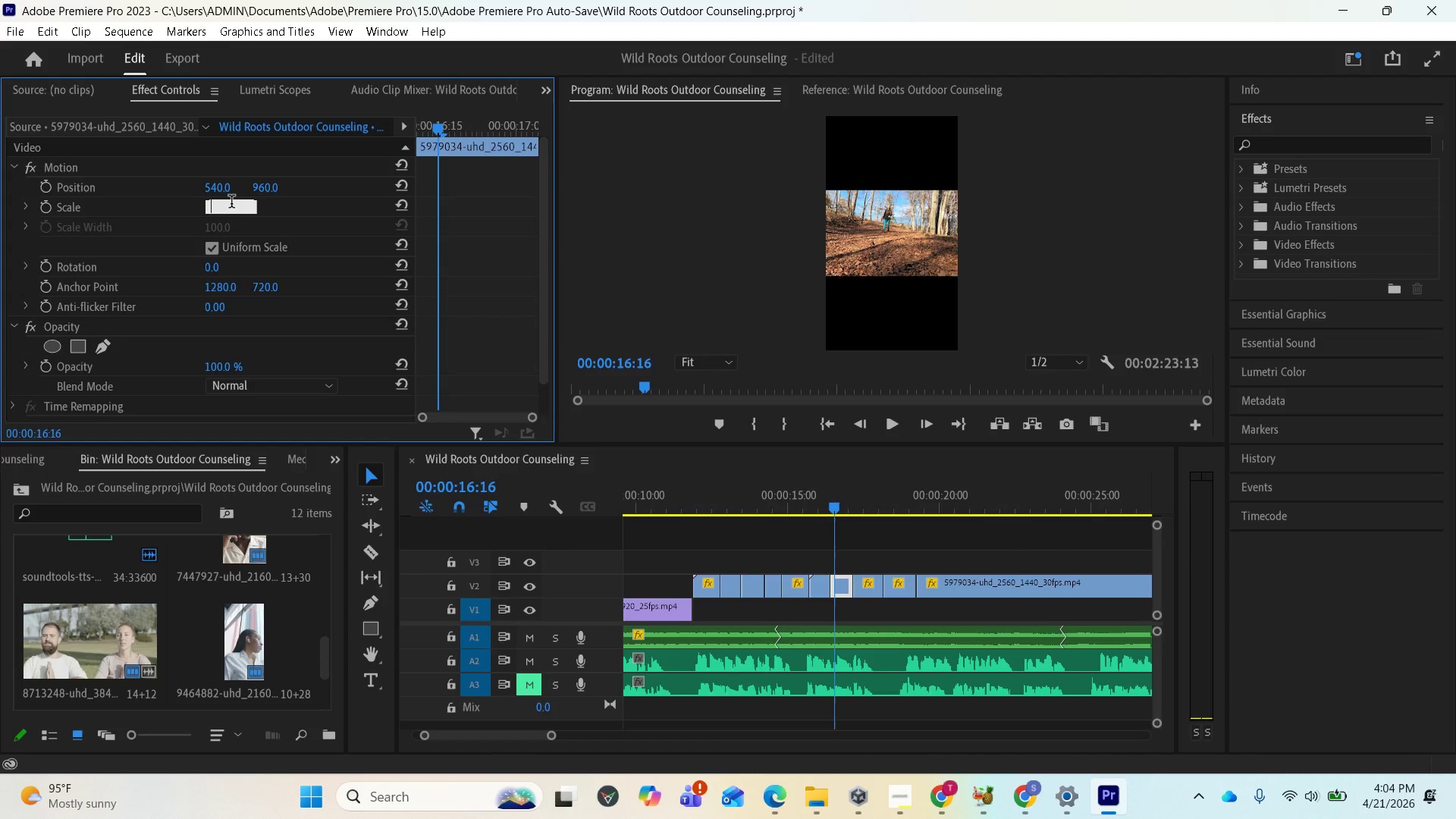 
key(Control+V)
 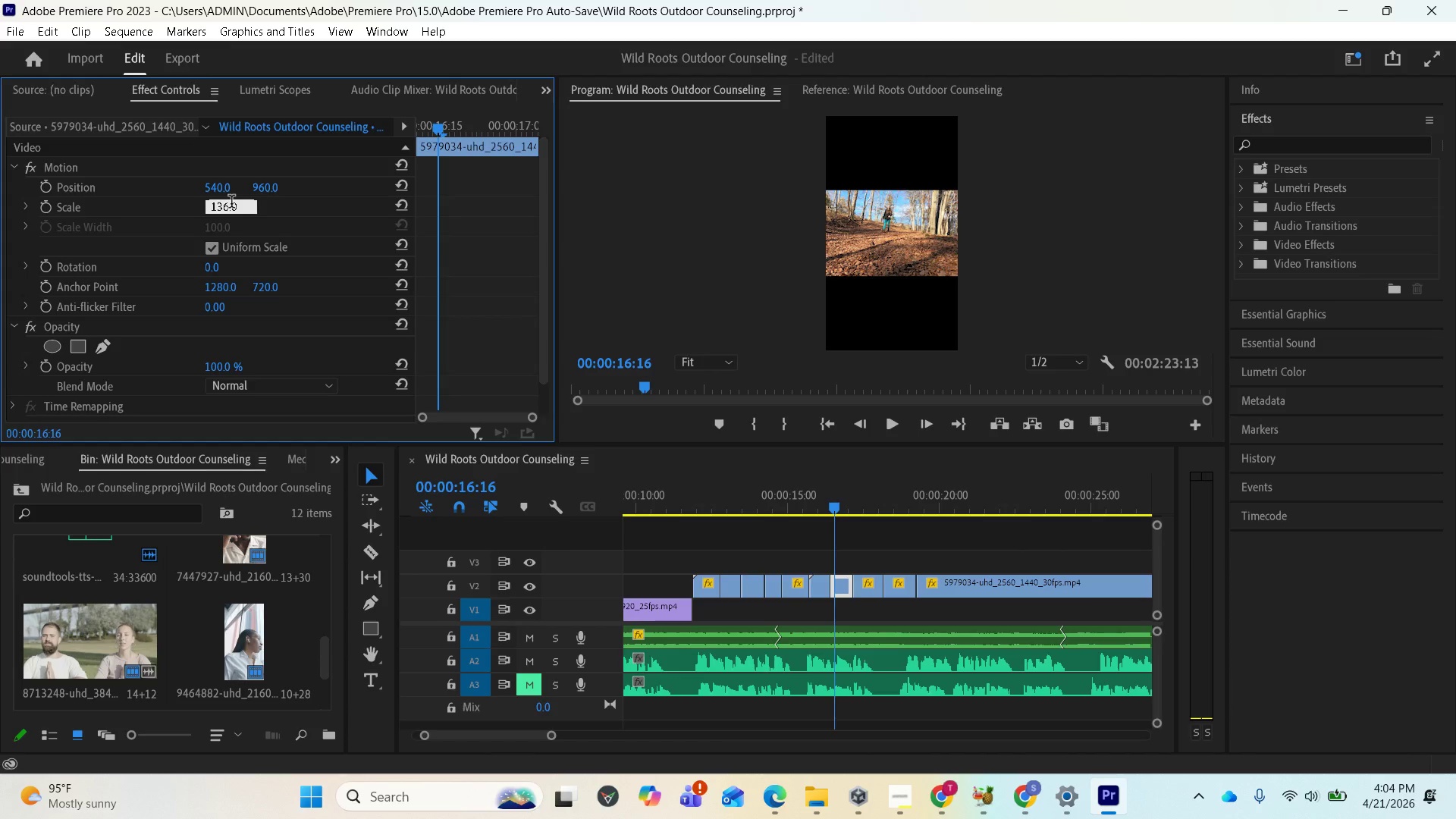 
key(Enter)
 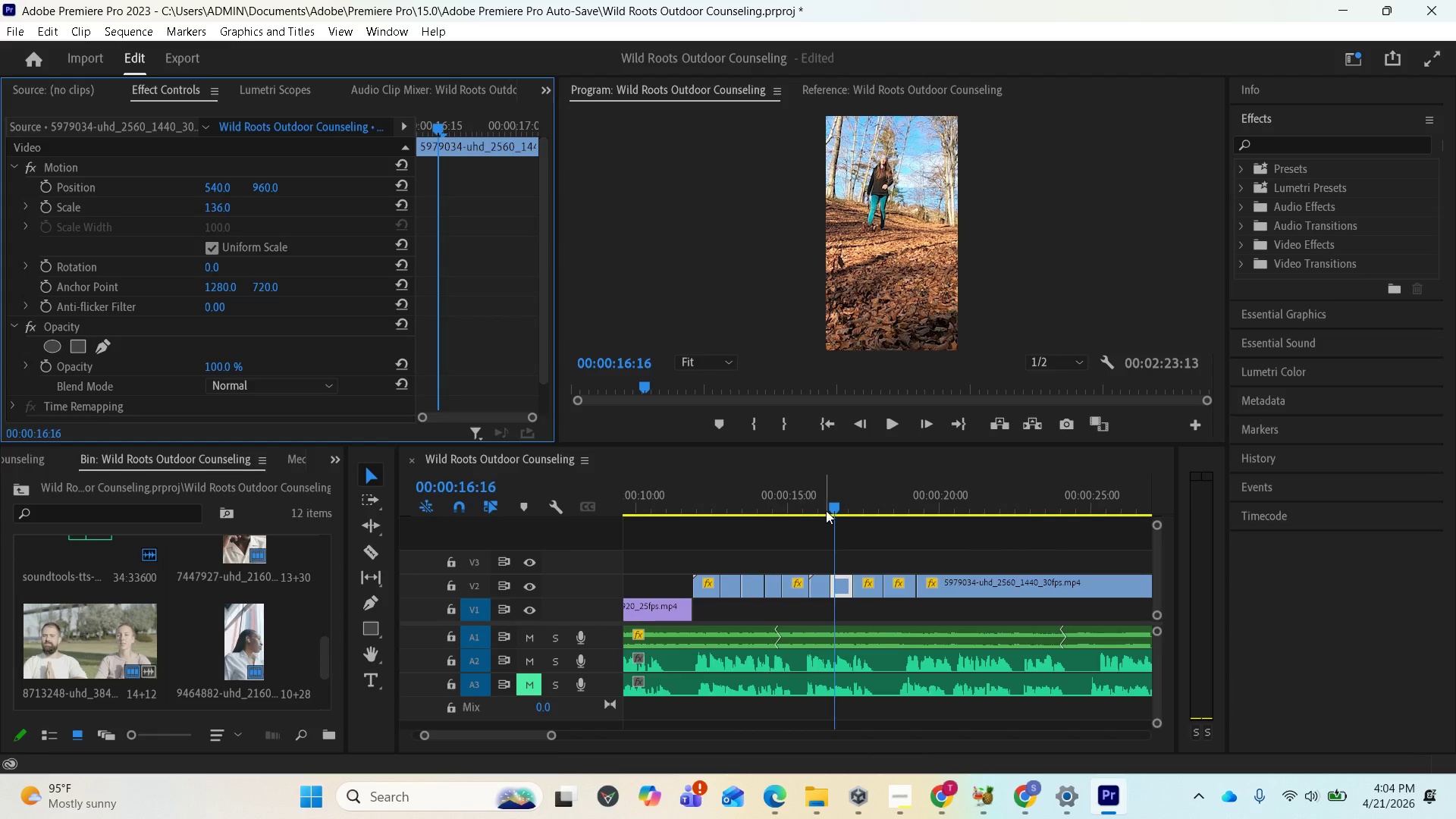 
left_click_drag(start_coordinate=[832, 502], to_coordinate=[802, 498])
 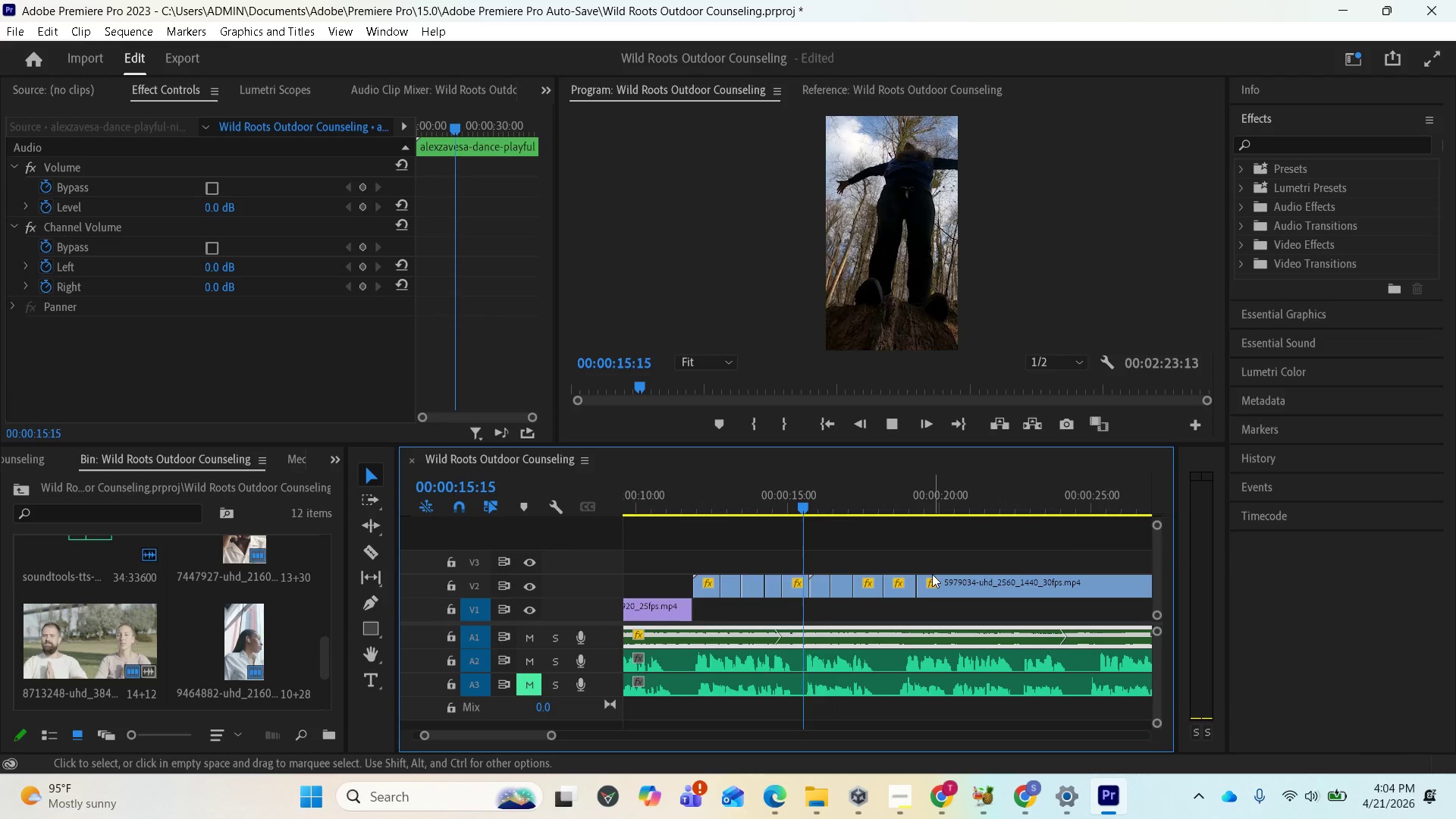 
key(Space)
 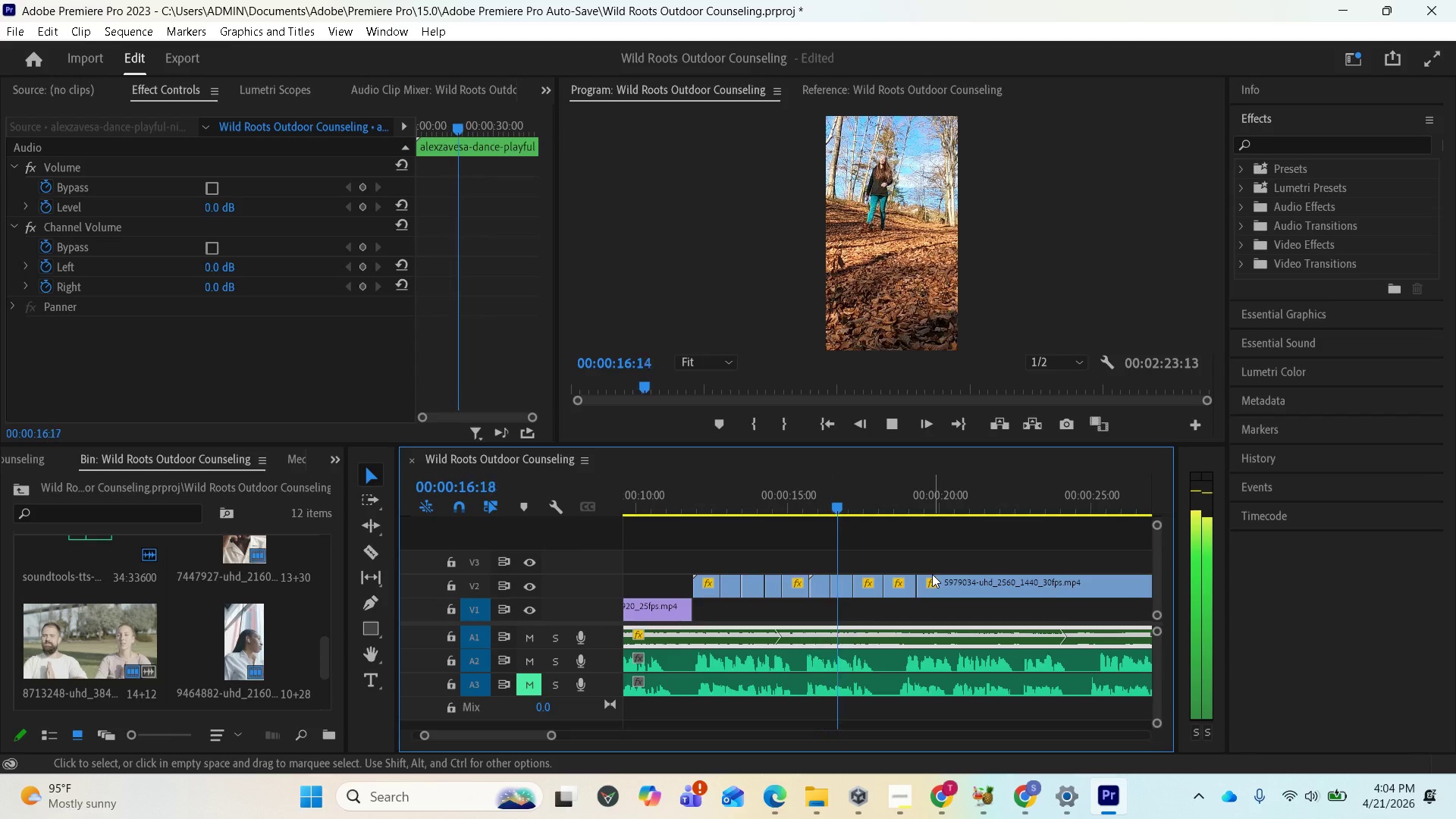 
key(Space)
 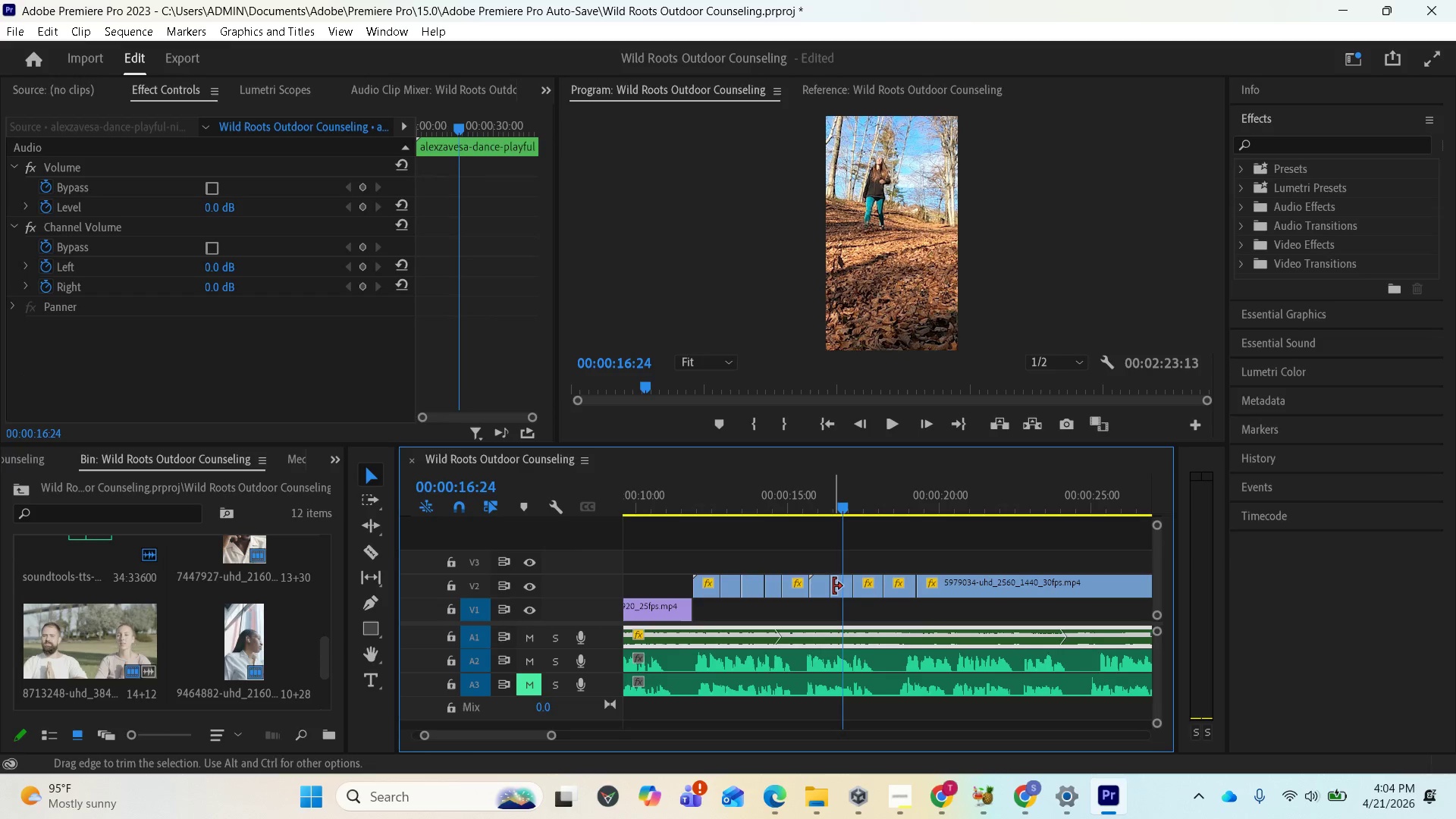 
left_click_drag(start_coordinate=[836, 503], to_coordinate=[861, 499])
 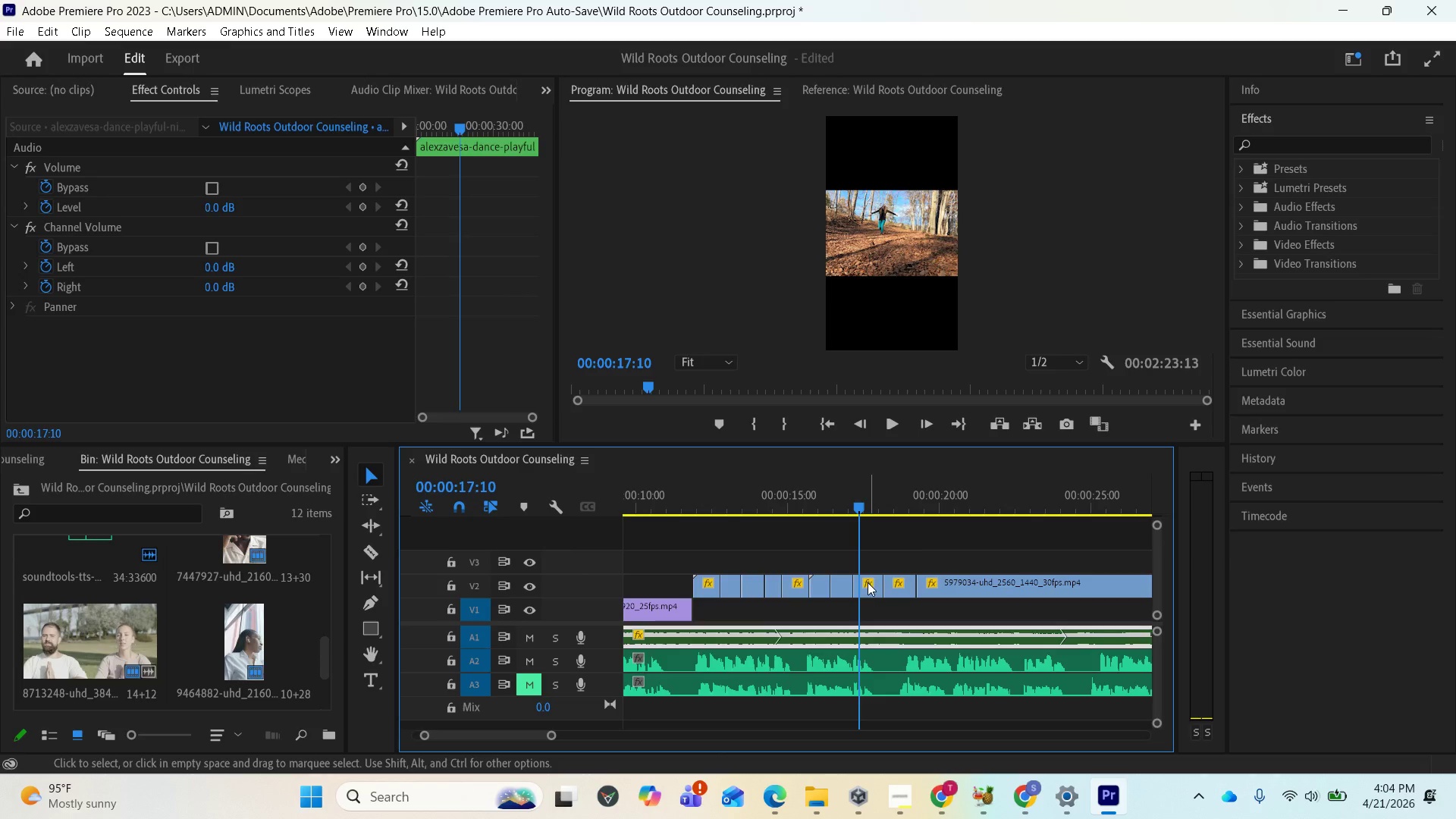 
left_click([868, 582])
 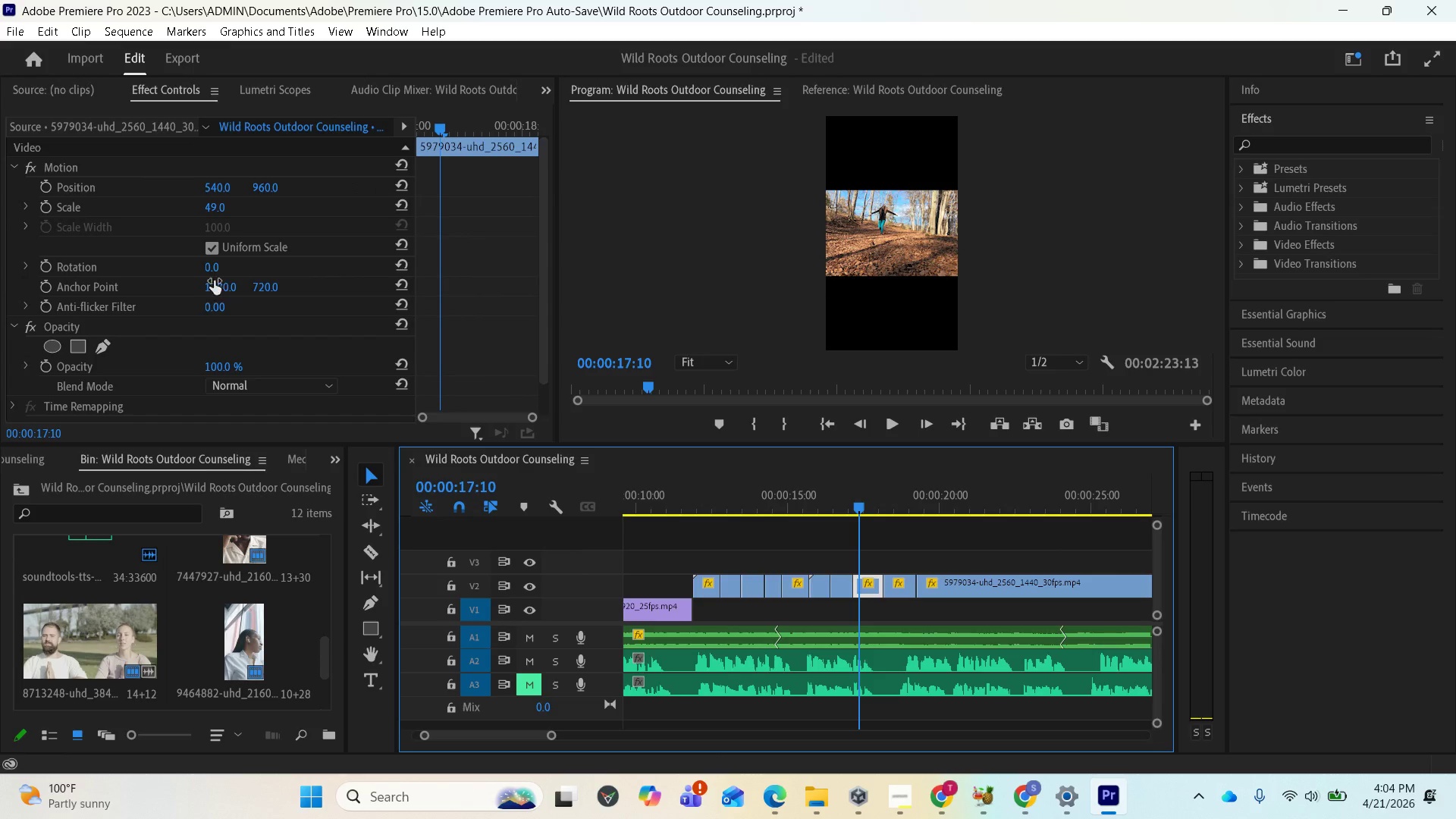 
left_click([214, 206])
 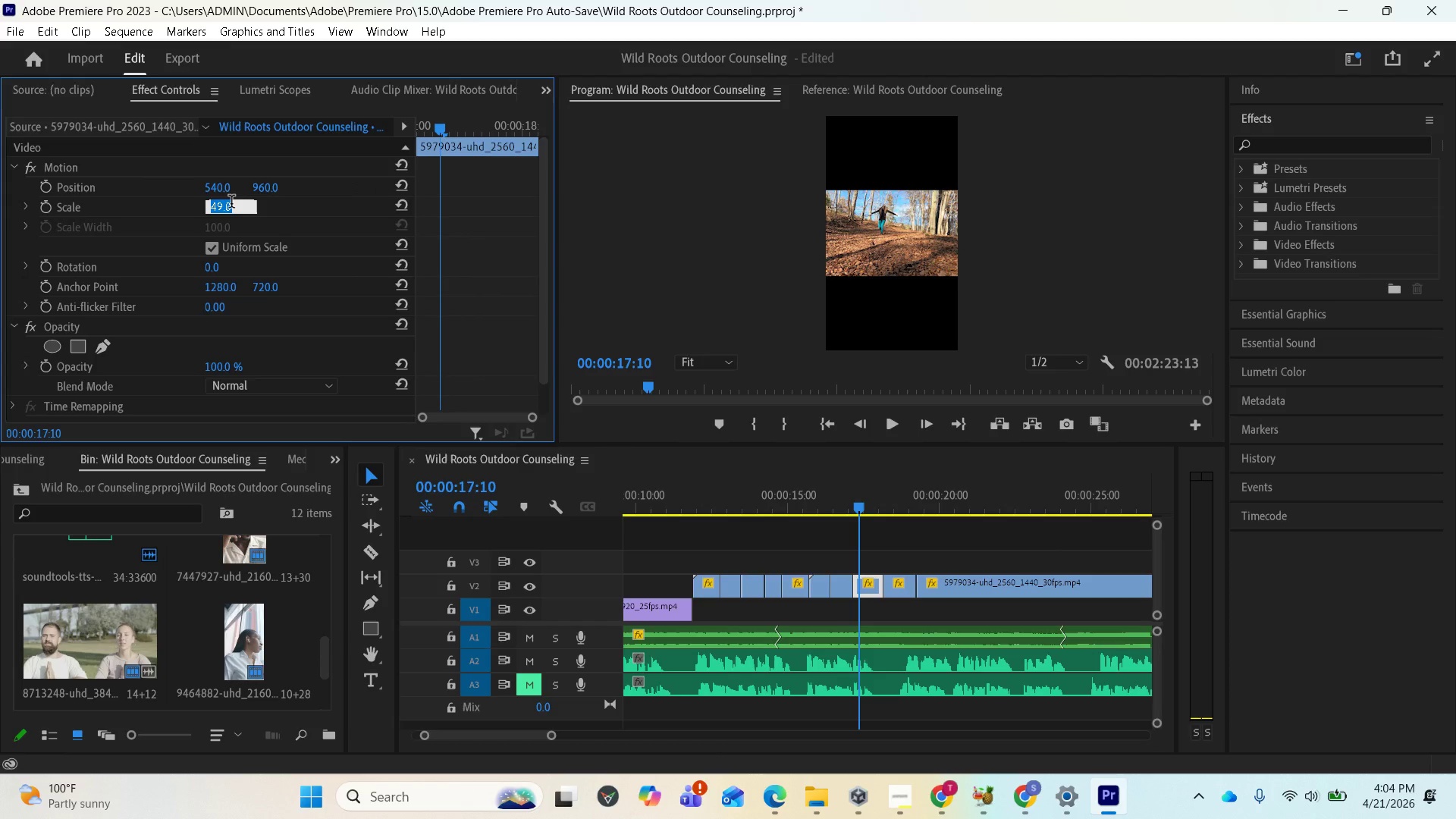 
key(Control+V)
 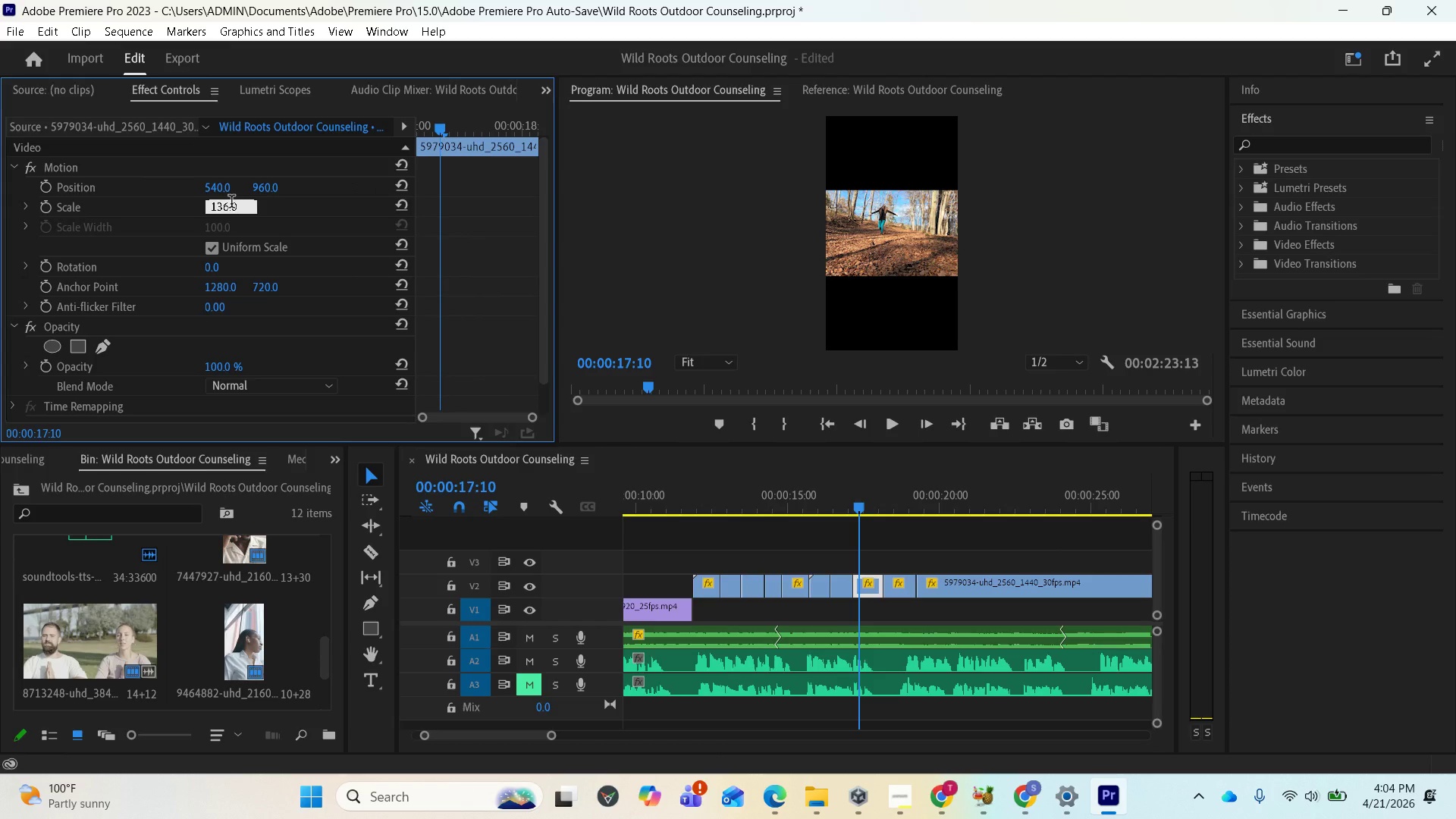 
key(Enter)
 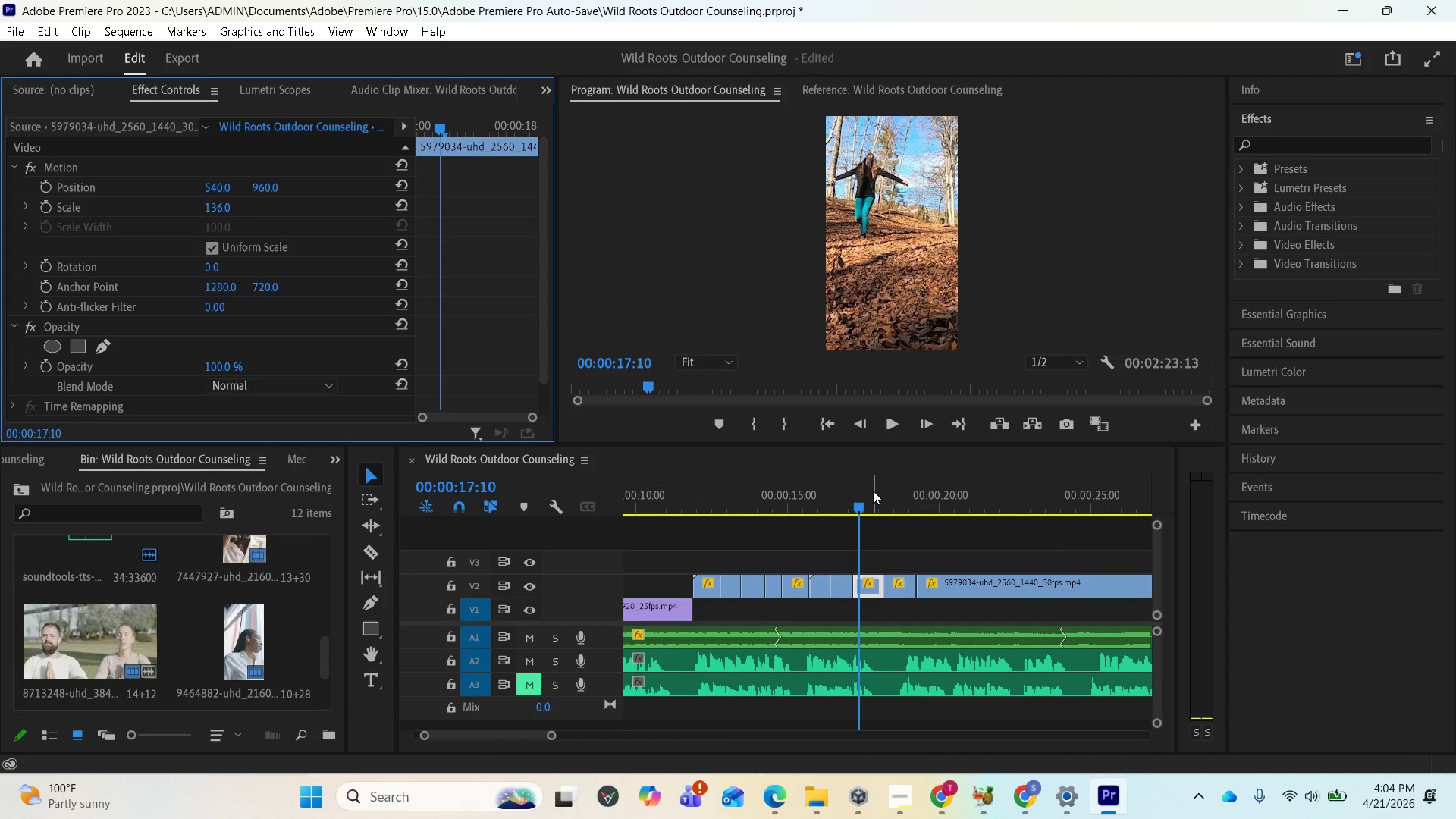 
left_click_drag(start_coordinate=[853, 501], to_coordinate=[776, 479])
 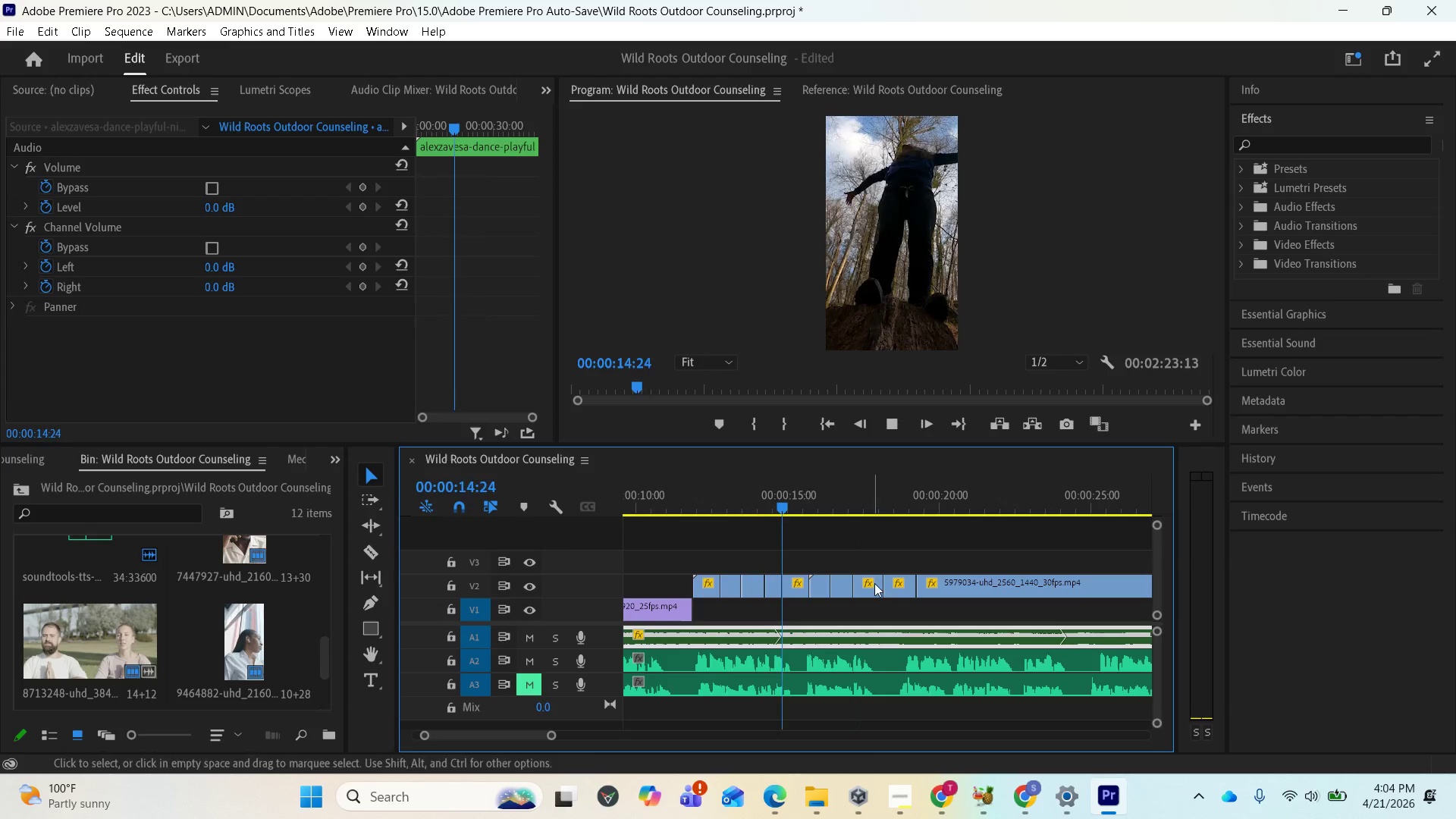 
key(Space)
 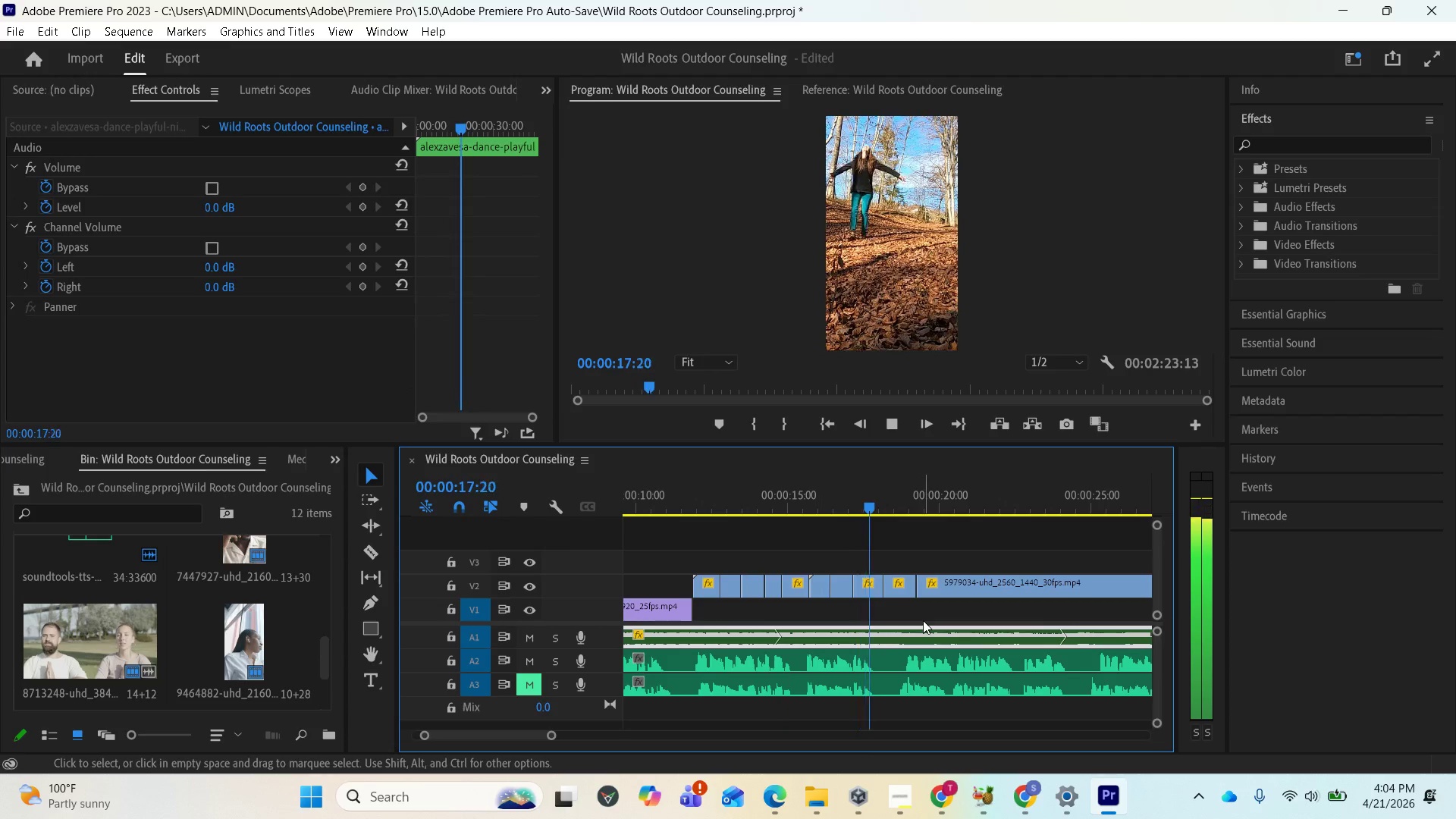 
key(Space)
 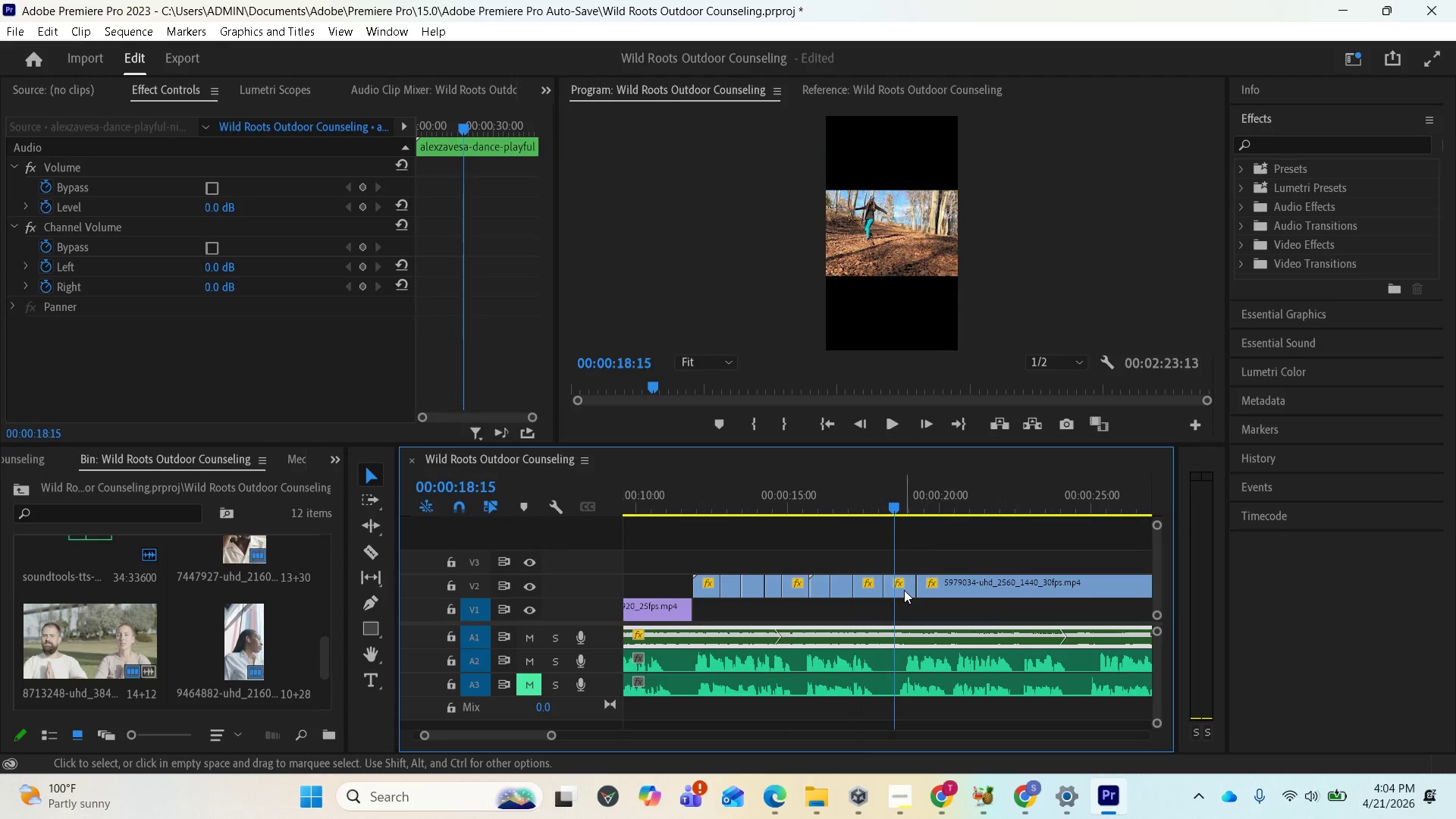 
left_click([904, 590])
 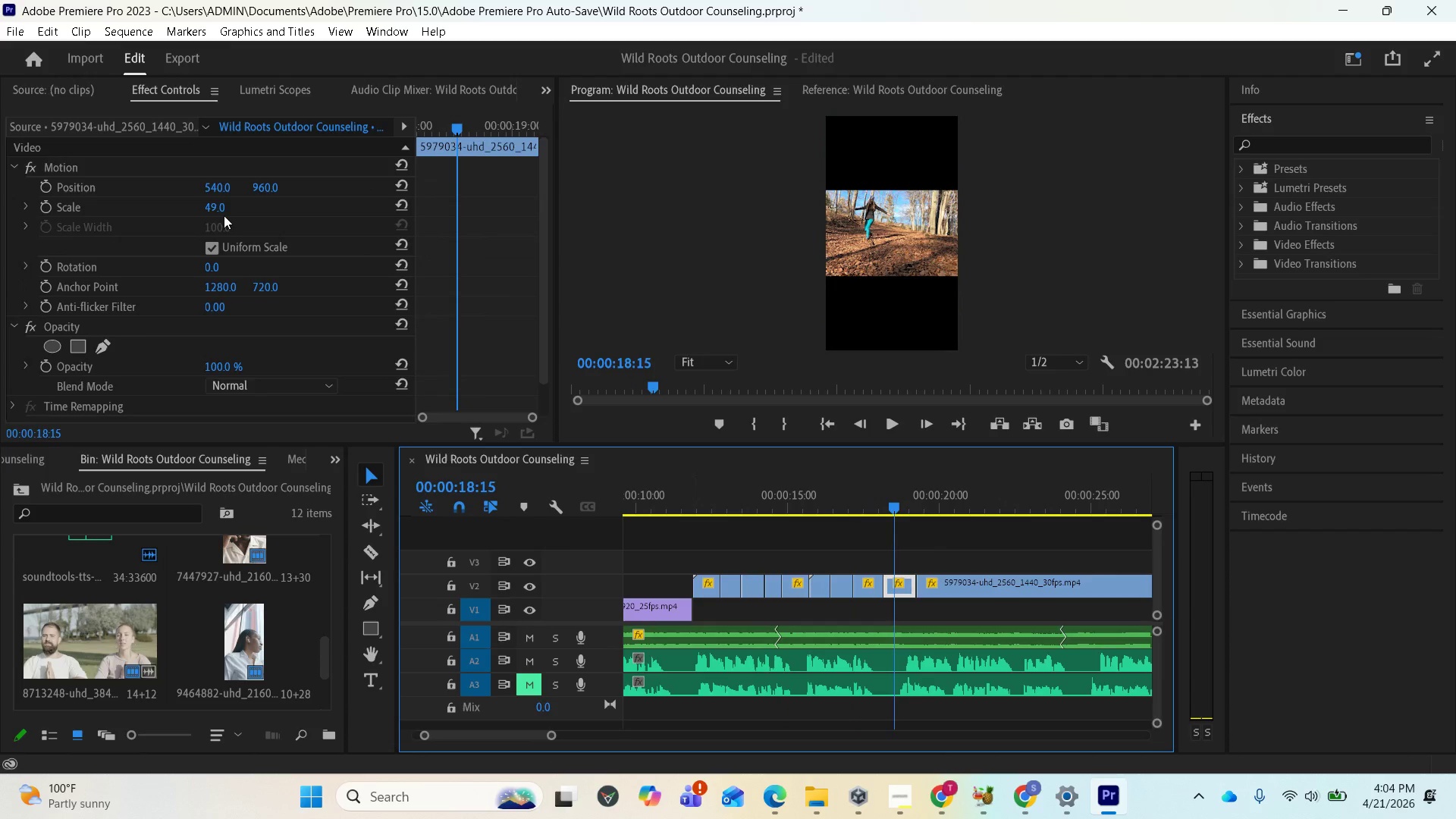 
left_click([220, 202])
 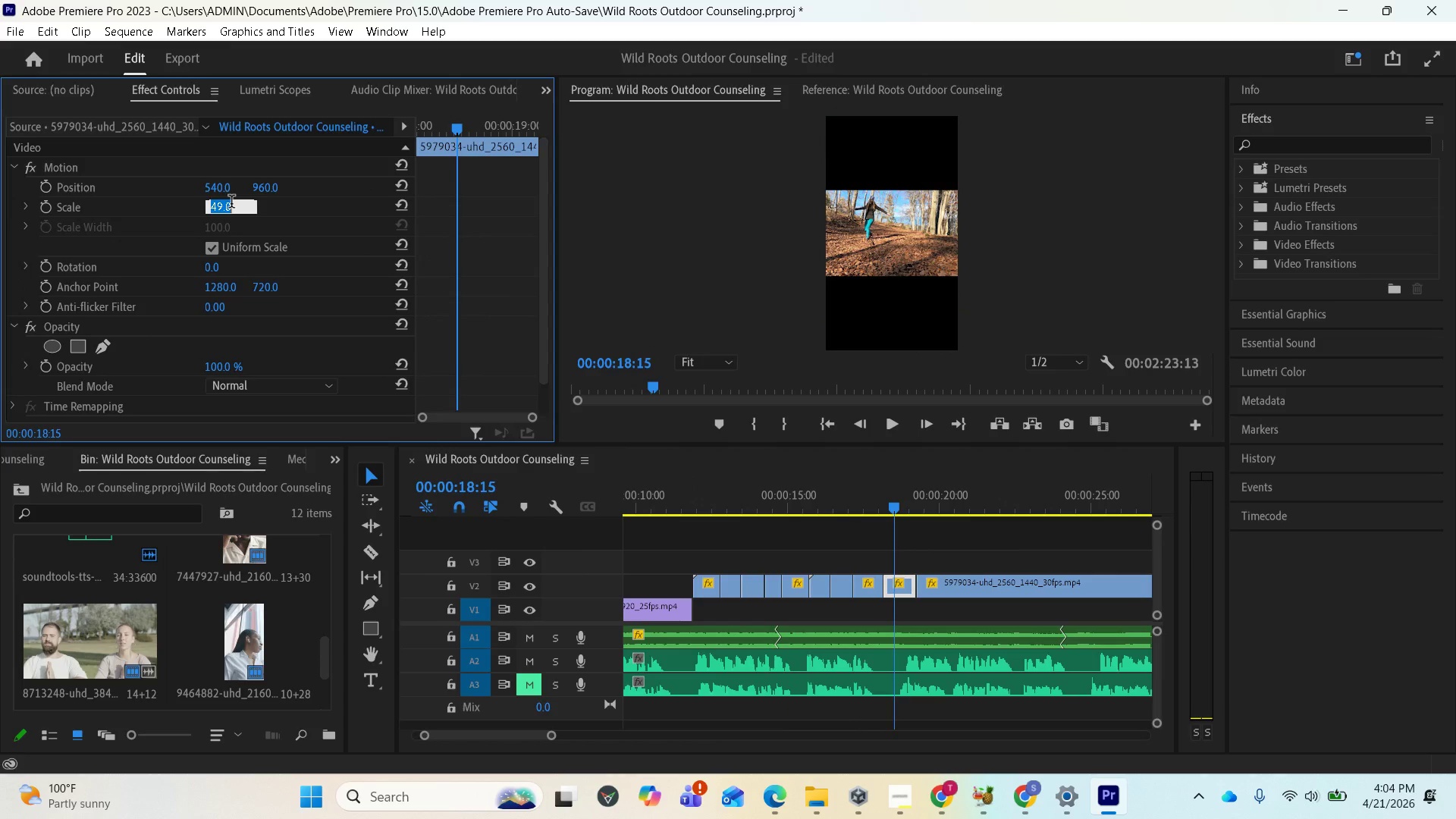 
key(Control+V)
 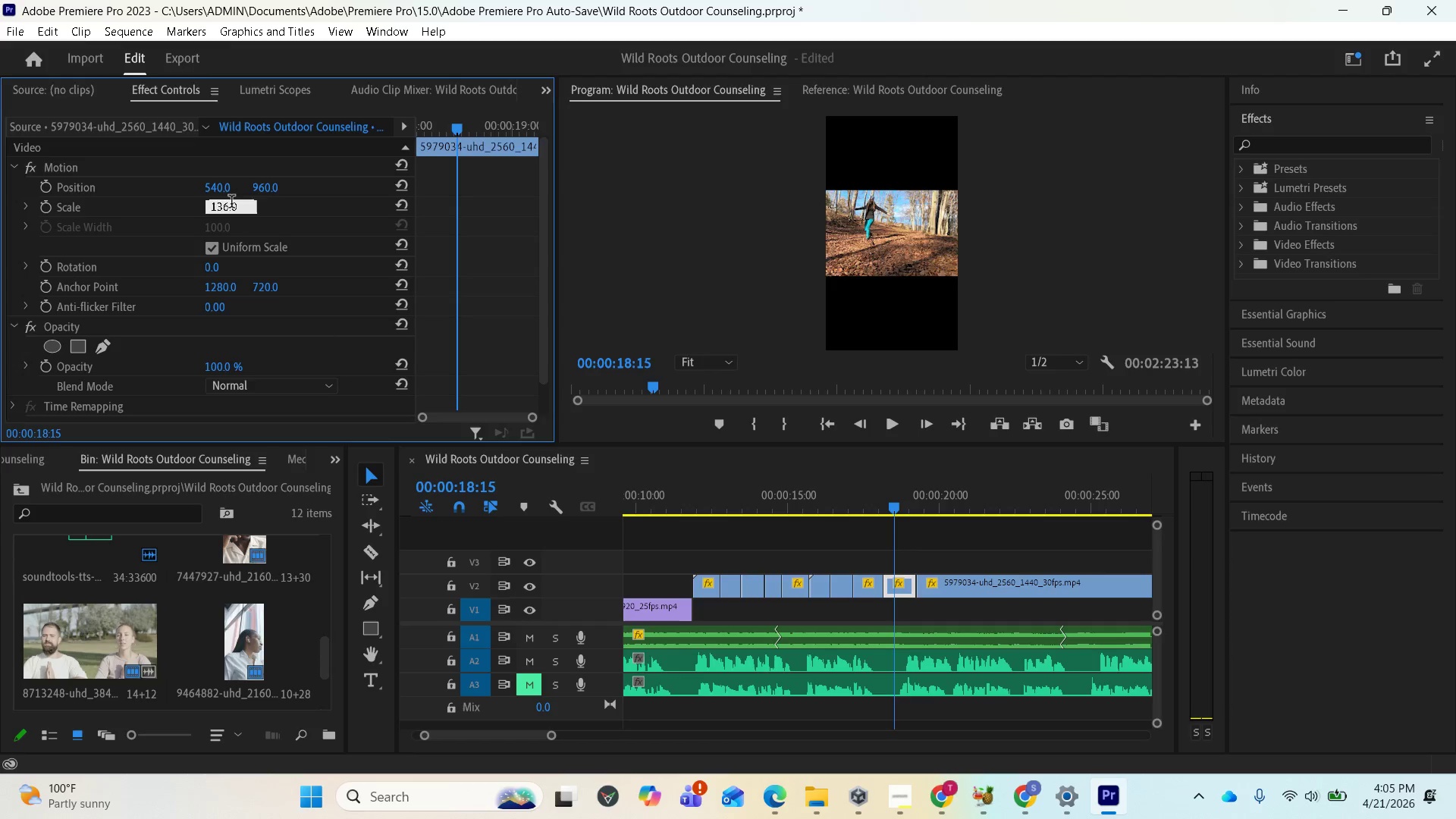 
key(Enter)
 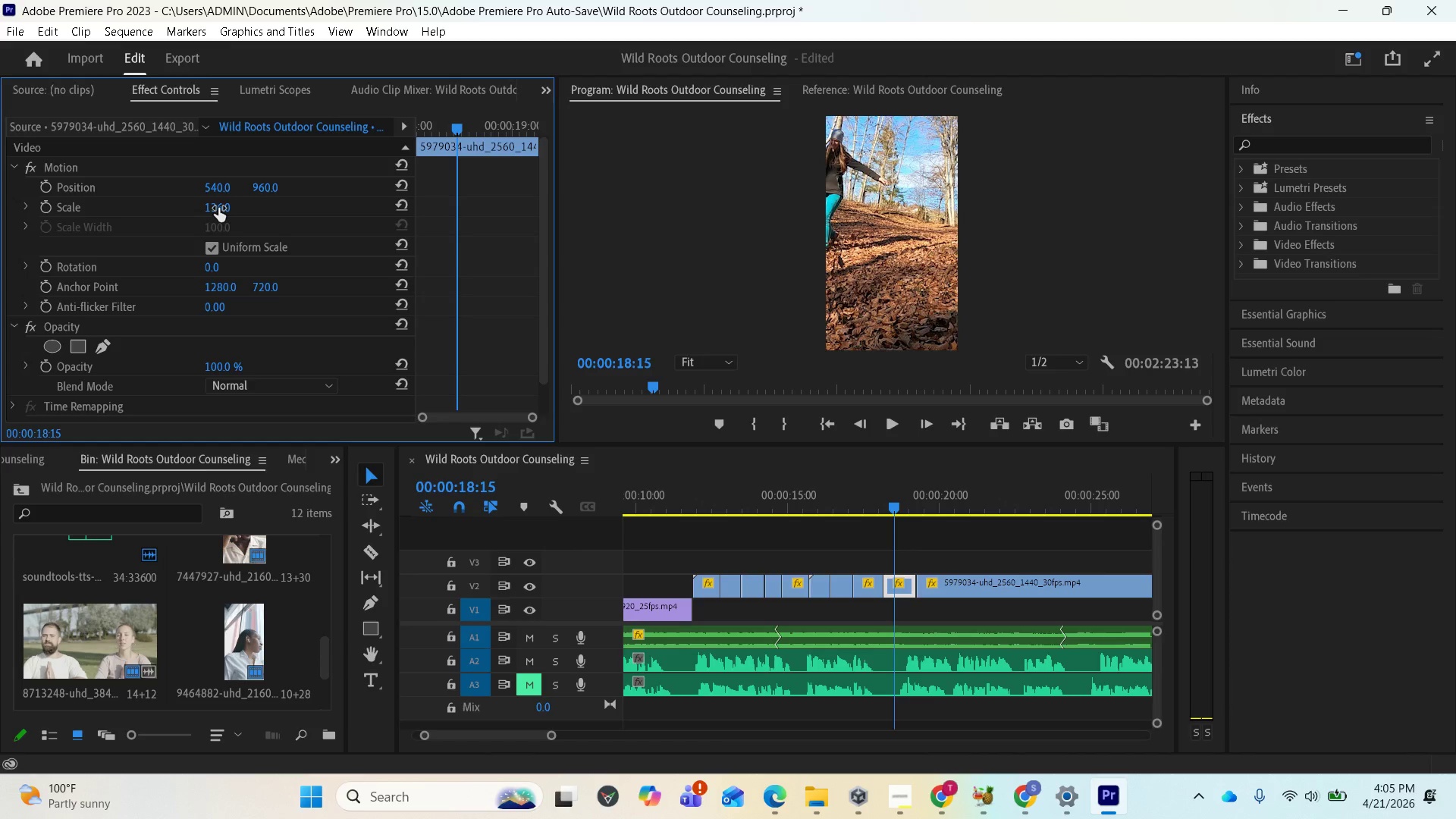 
wait(6.06)
 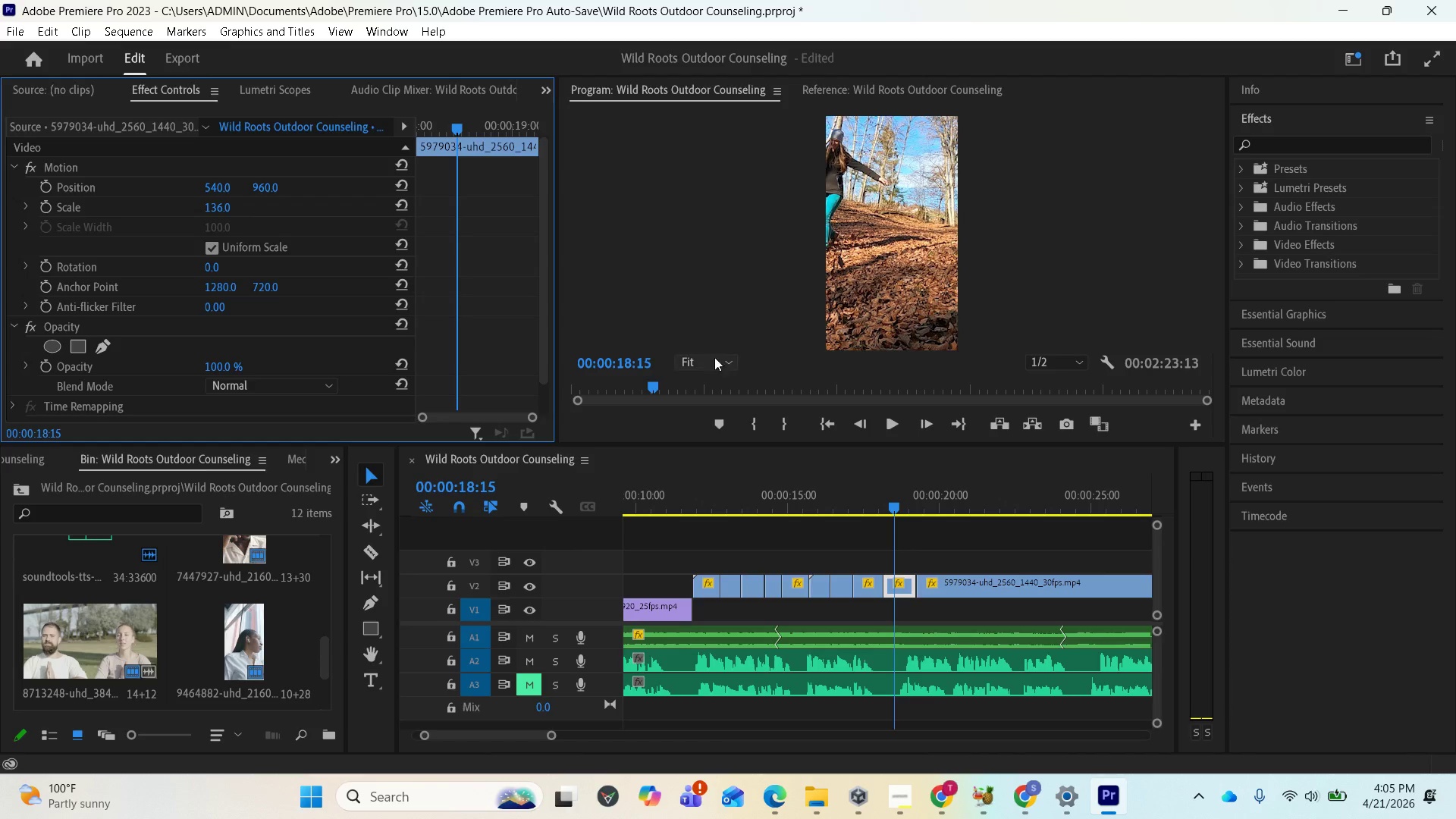 
left_click_drag(start_coordinate=[256, 187], to_coordinate=[297, 187])
 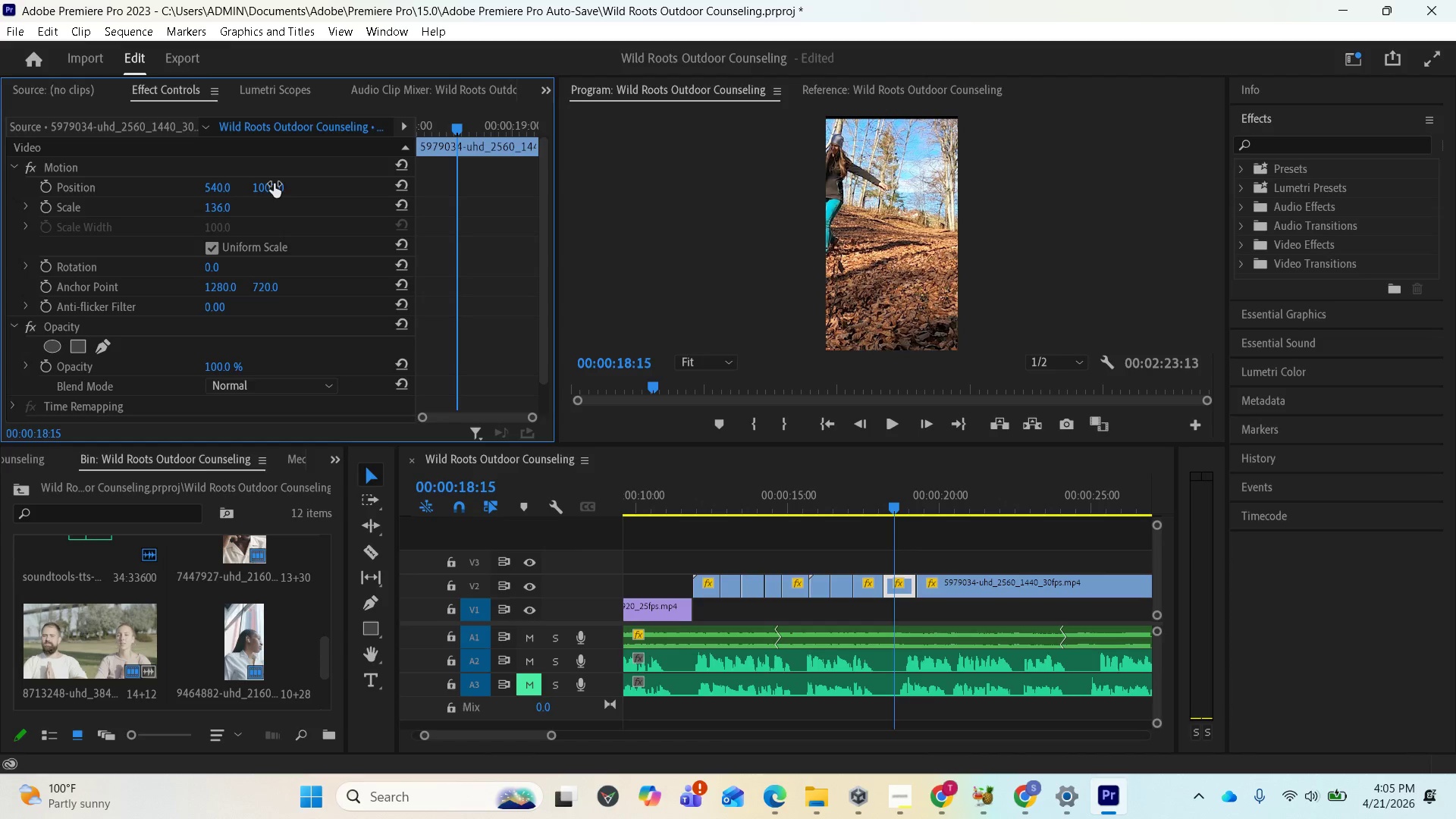 
key(Control+Z)
 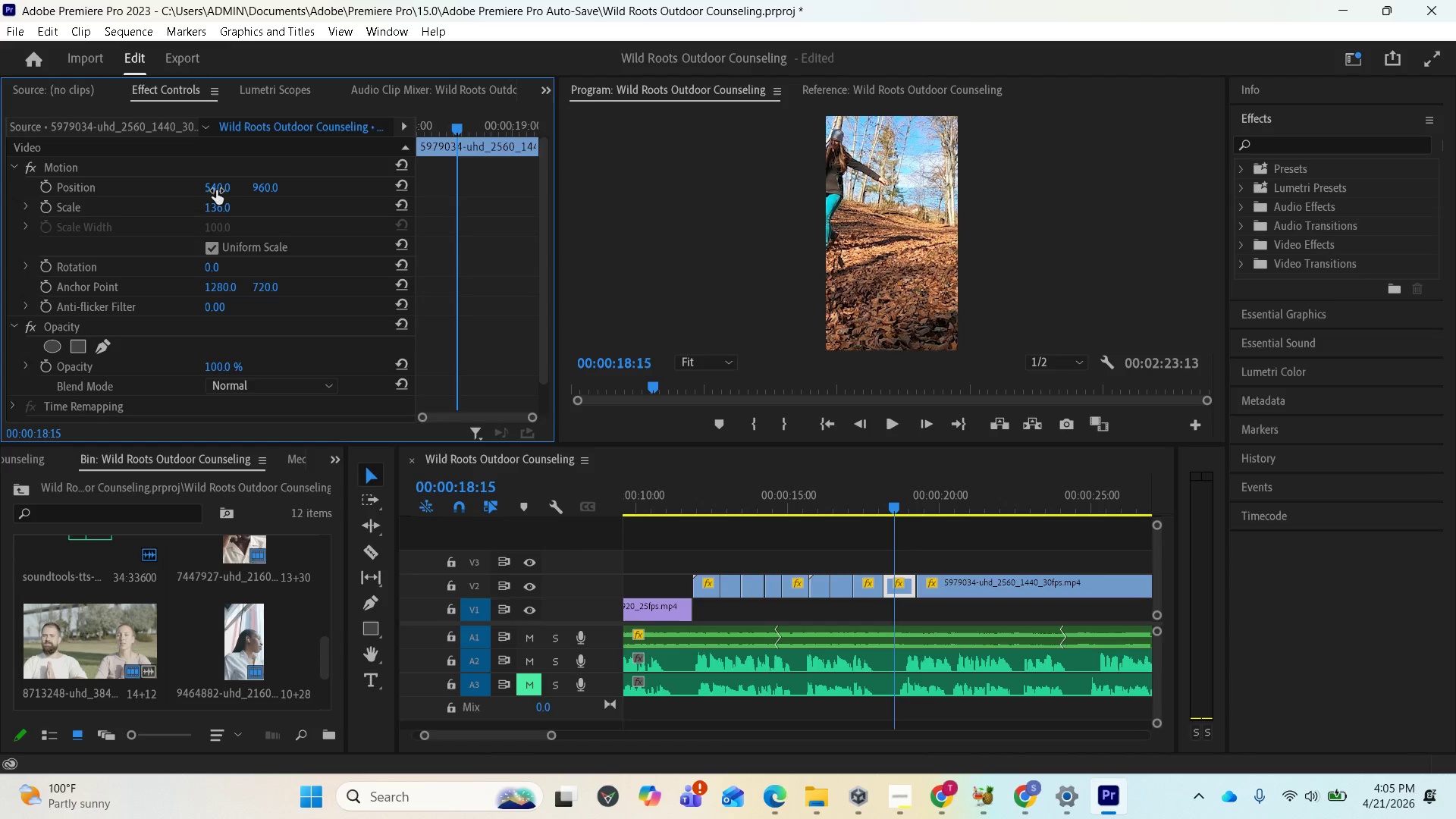 
left_click_drag(start_coordinate=[216, 190], to_coordinate=[601, 208])
 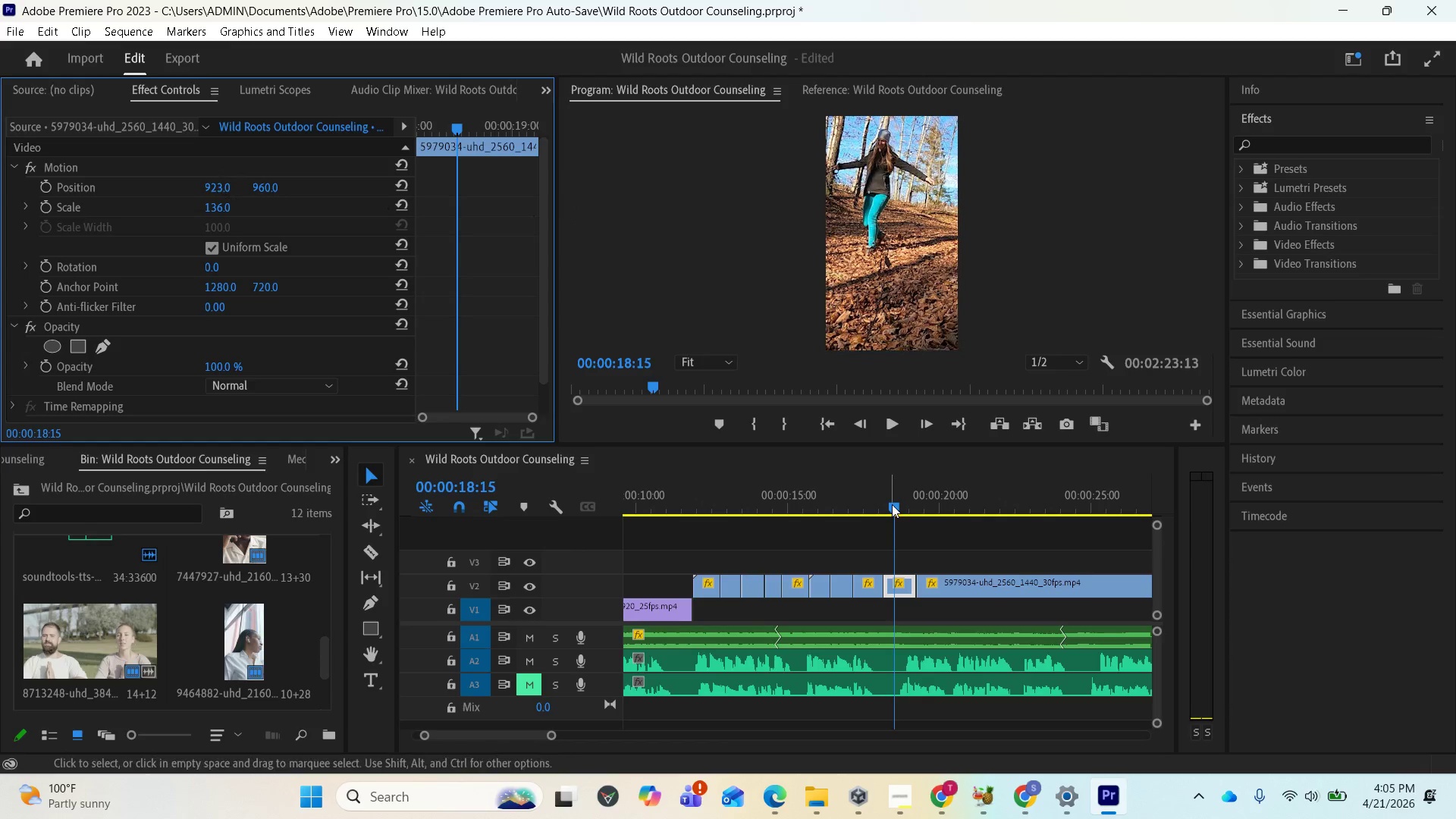 
left_click_drag(start_coordinate=[893, 501], to_coordinate=[777, 511])
 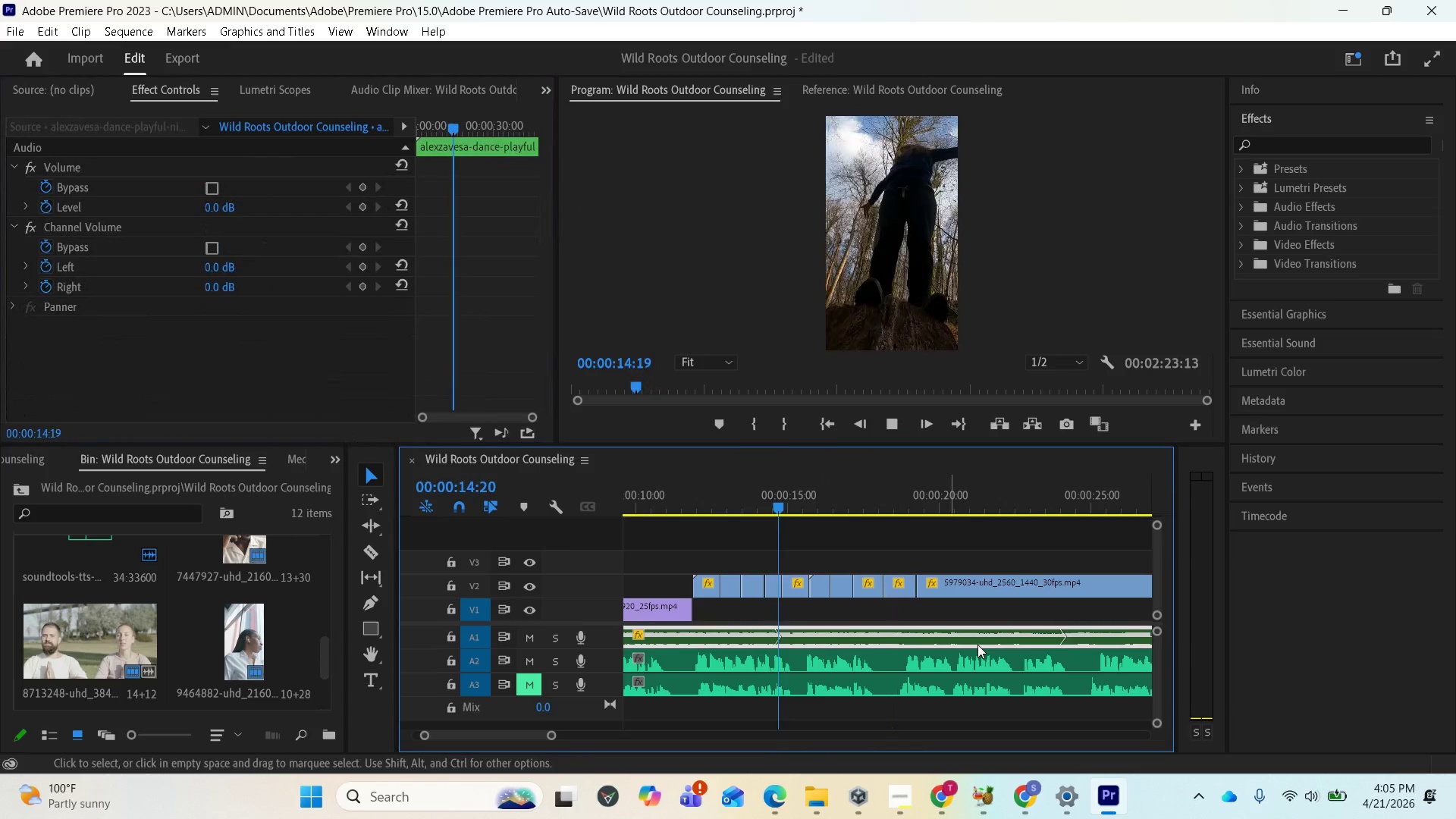 
key(Space)
 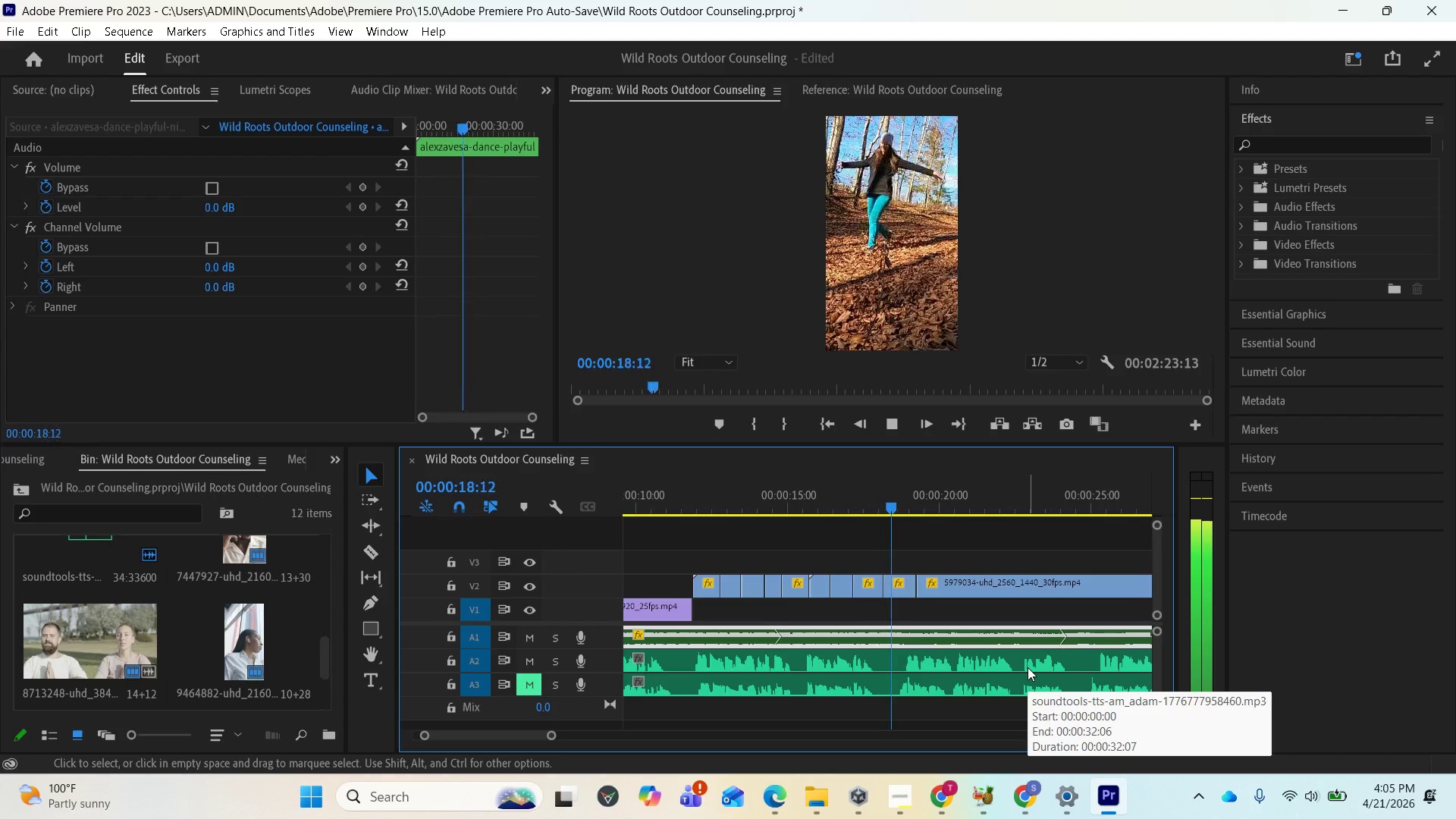 
key(Space)
 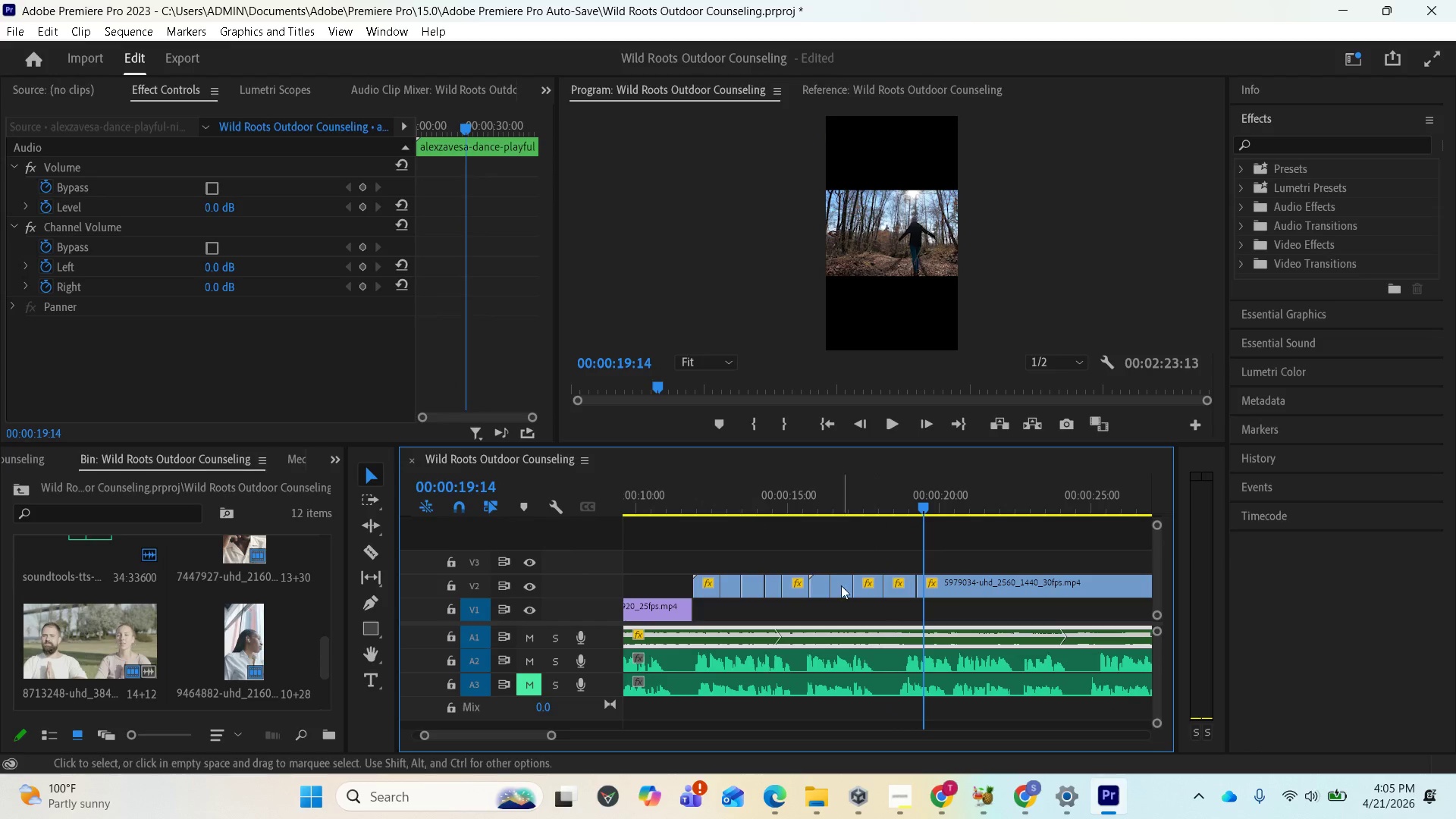 
left_click_drag(start_coordinate=[924, 504], to_coordinate=[911, 491])
 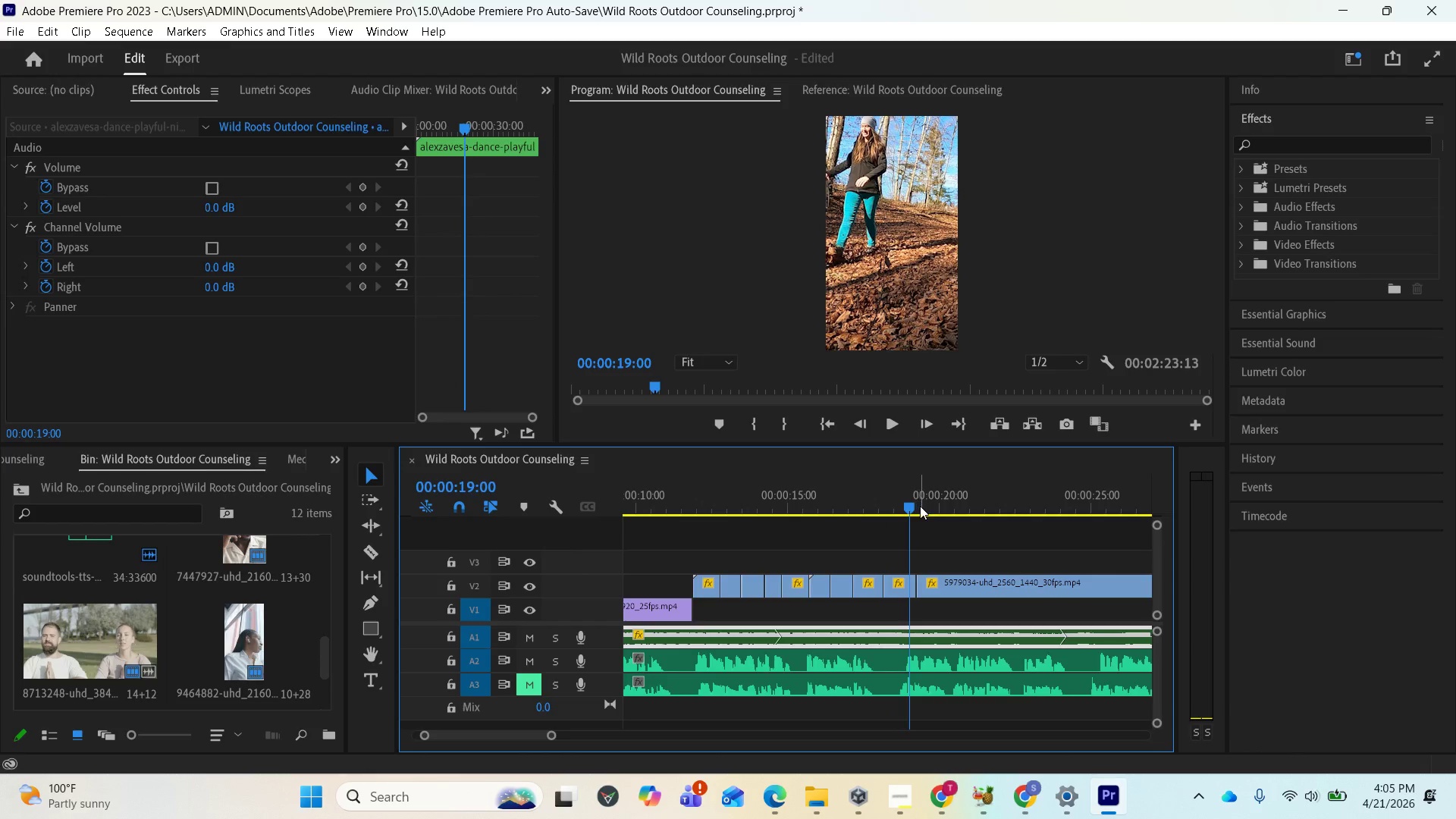 
key(Control+Z)
 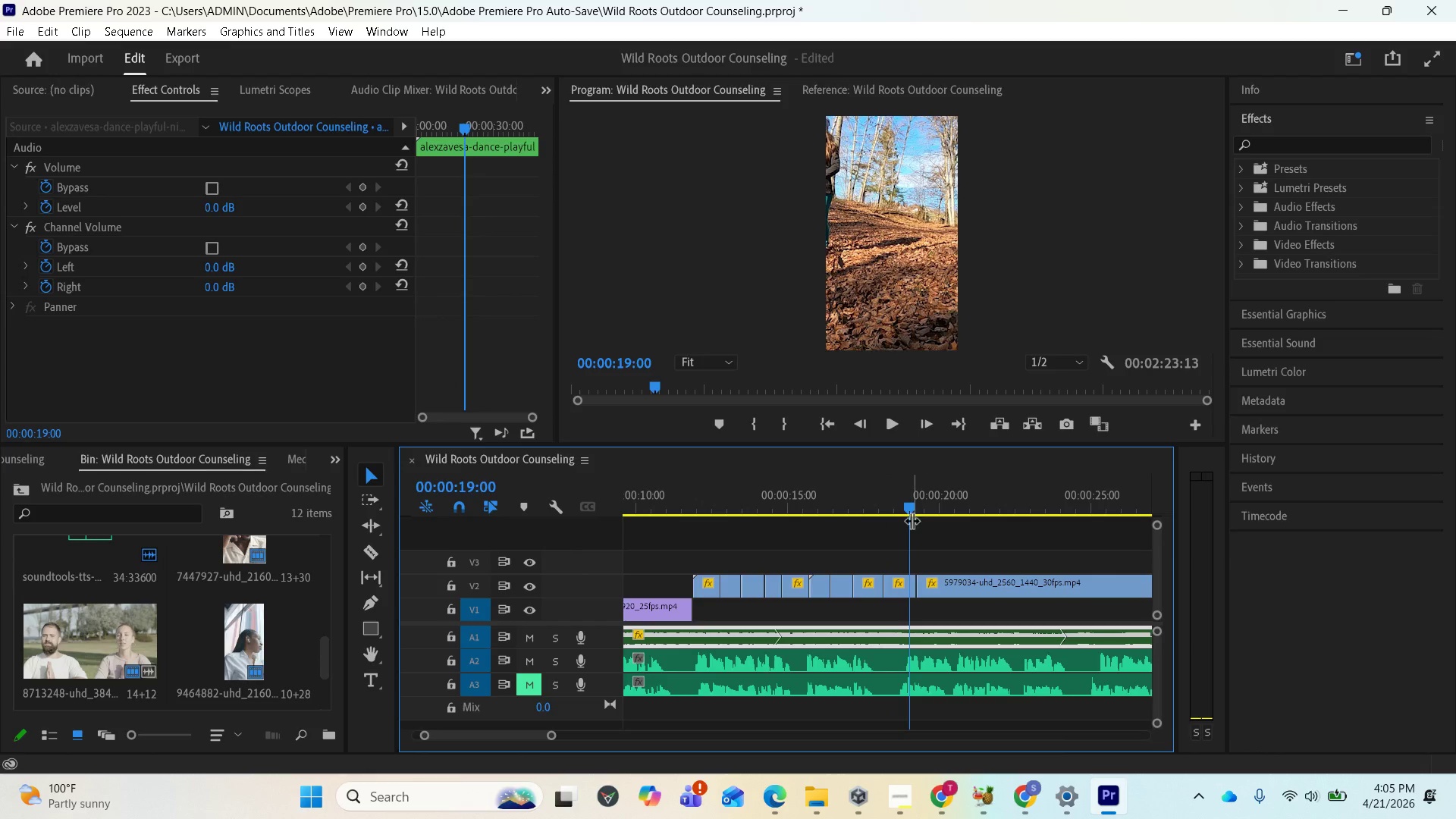 
left_click_drag(start_coordinate=[908, 510], to_coordinate=[891, 490])
 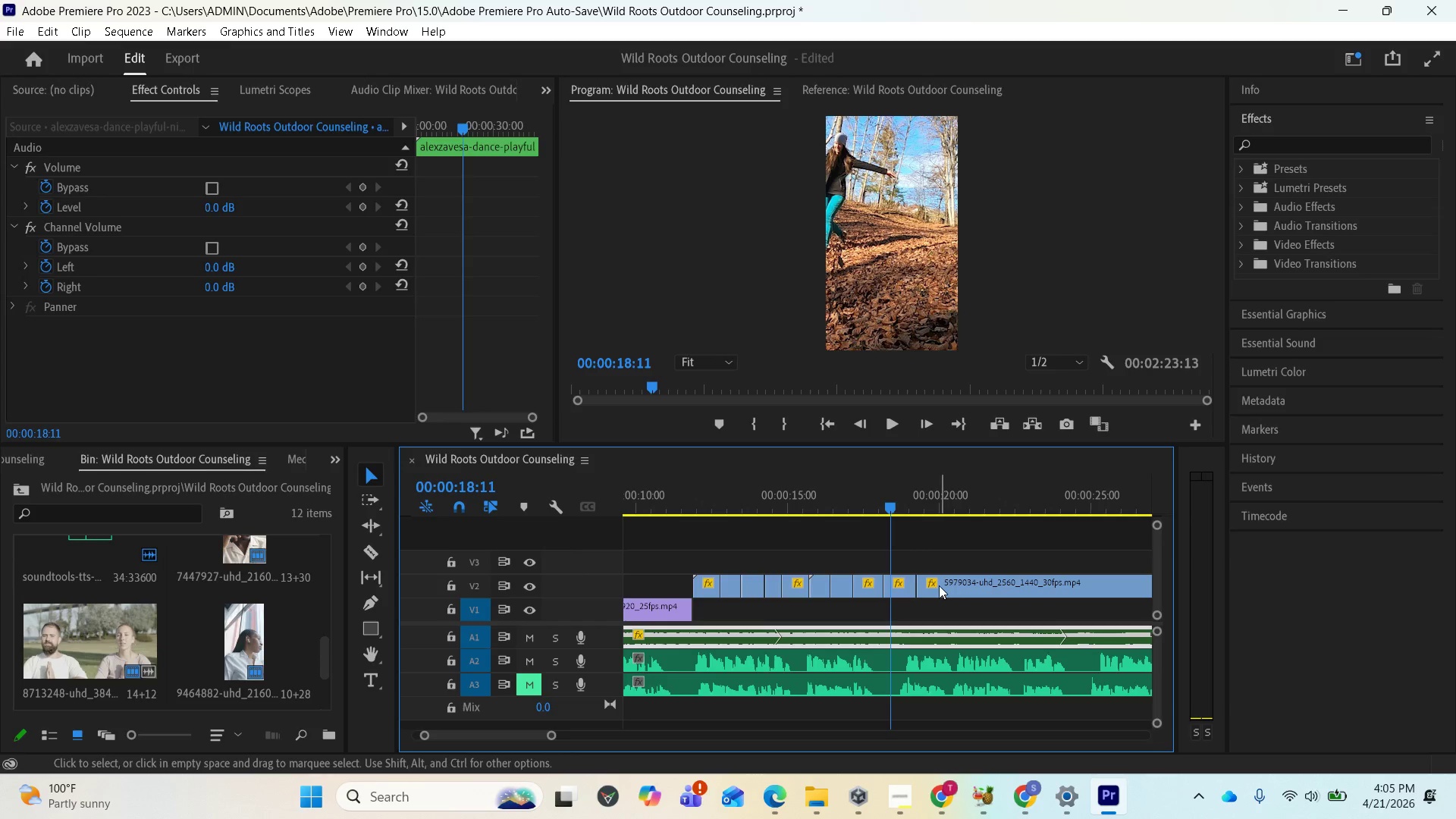 
left_click_drag(start_coordinate=[940, 585], to_coordinate=[950, 569])
 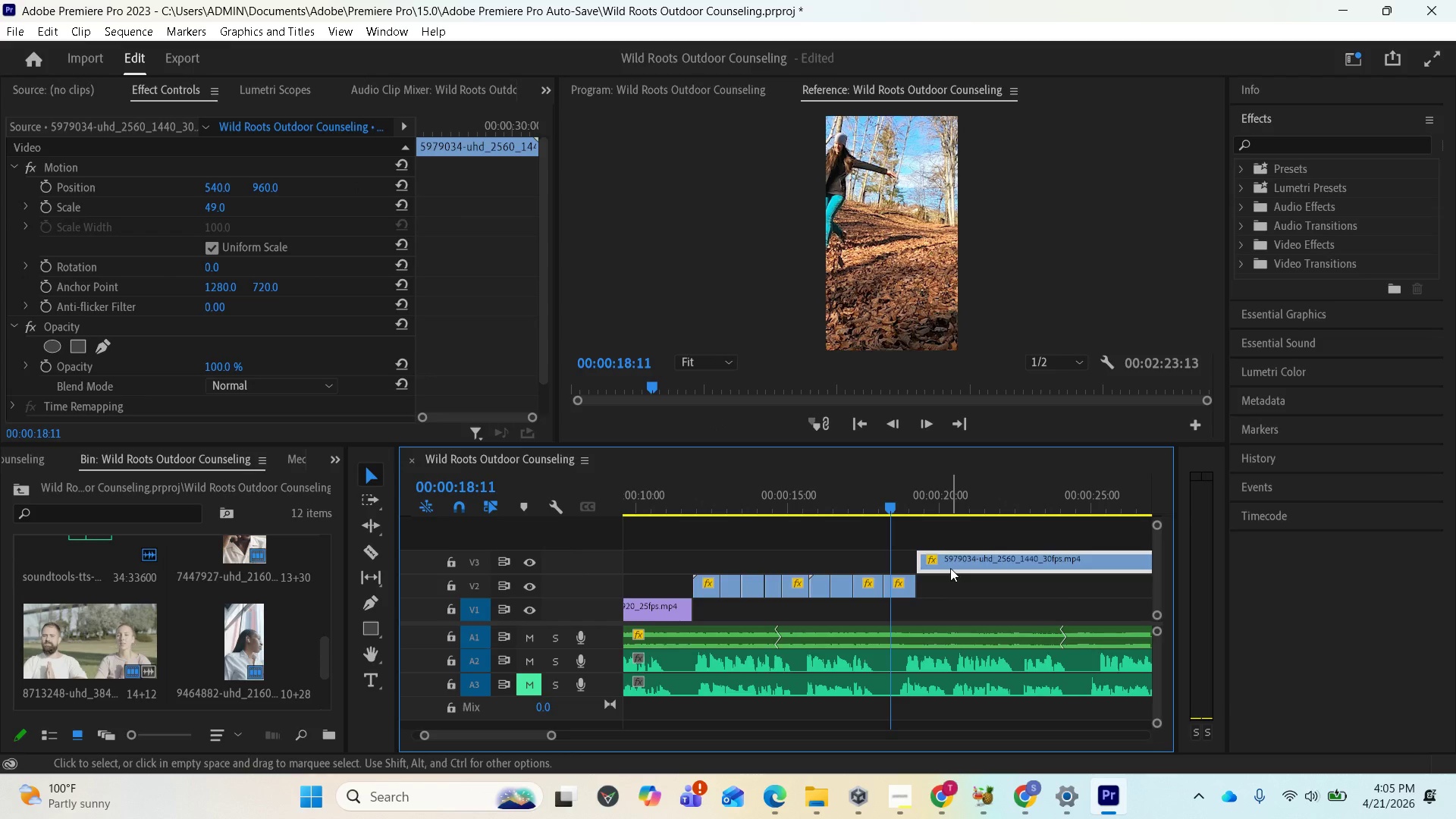 
left_click_drag(start_coordinate=[950, 568], to_coordinate=[1013, 560])
 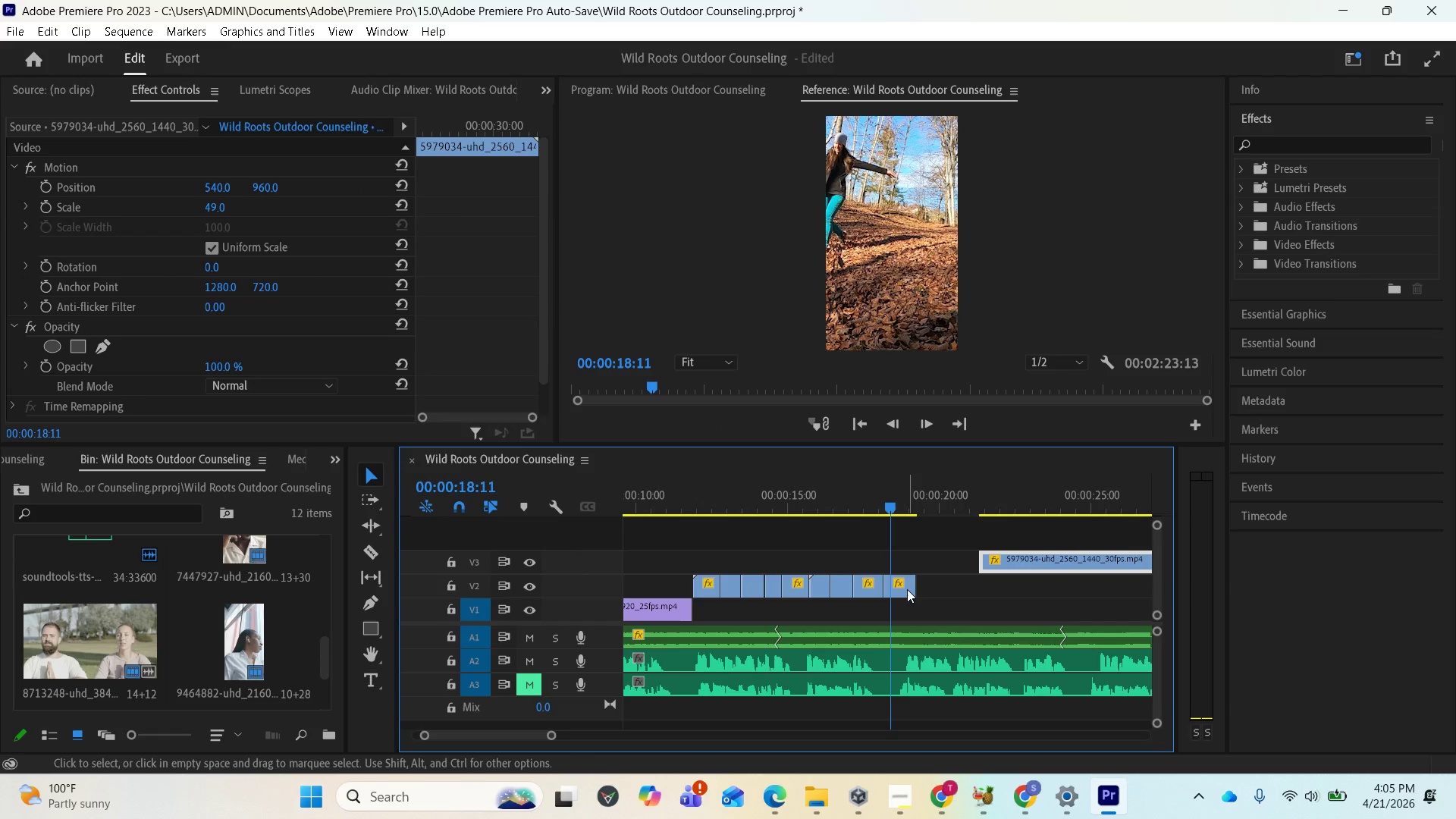 
left_click_drag(start_coordinate=[906, 589], to_coordinate=[932, 590])
 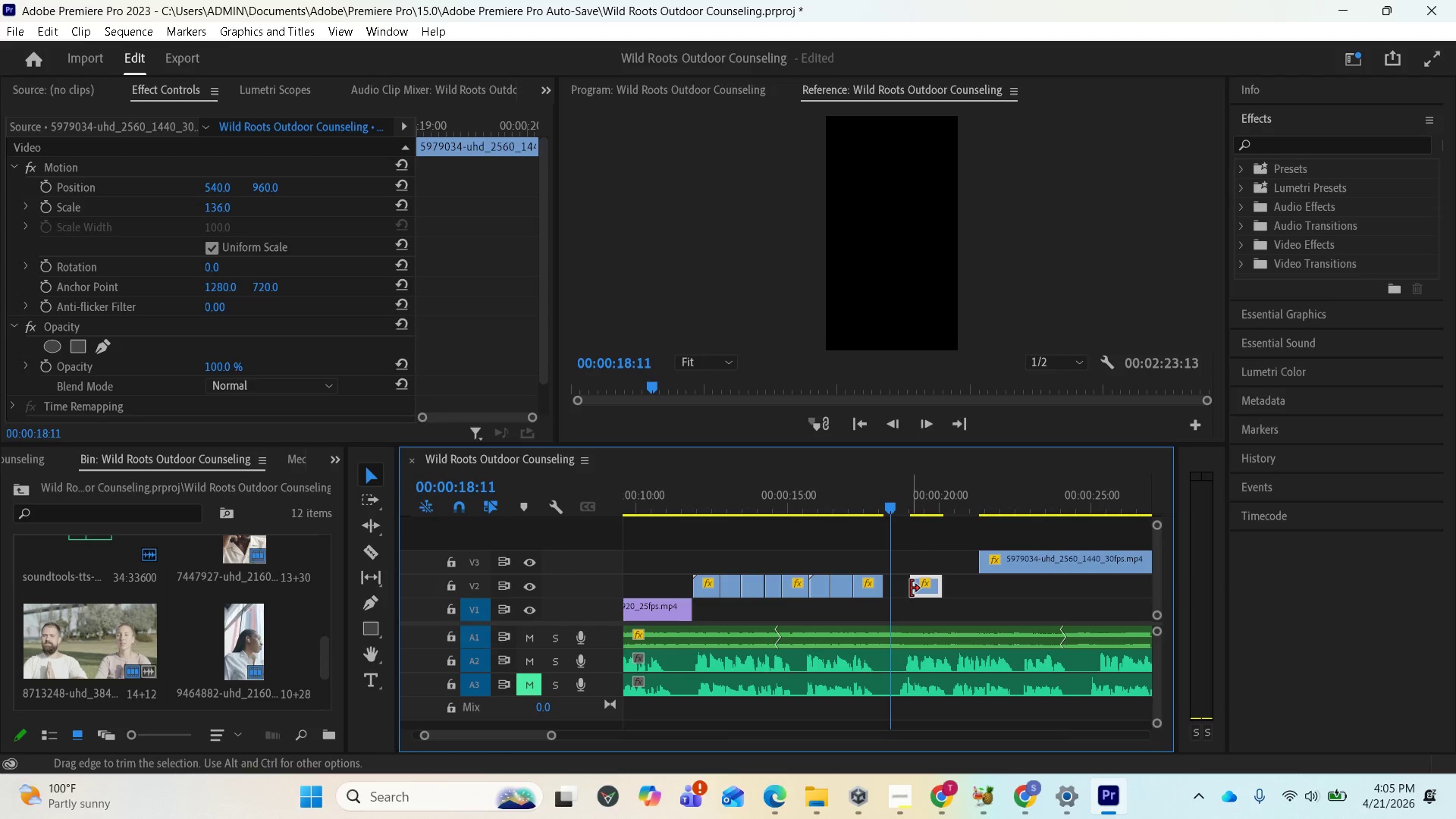 
left_click_drag(start_coordinate=[911, 588], to_coordinate=[880, 592])
 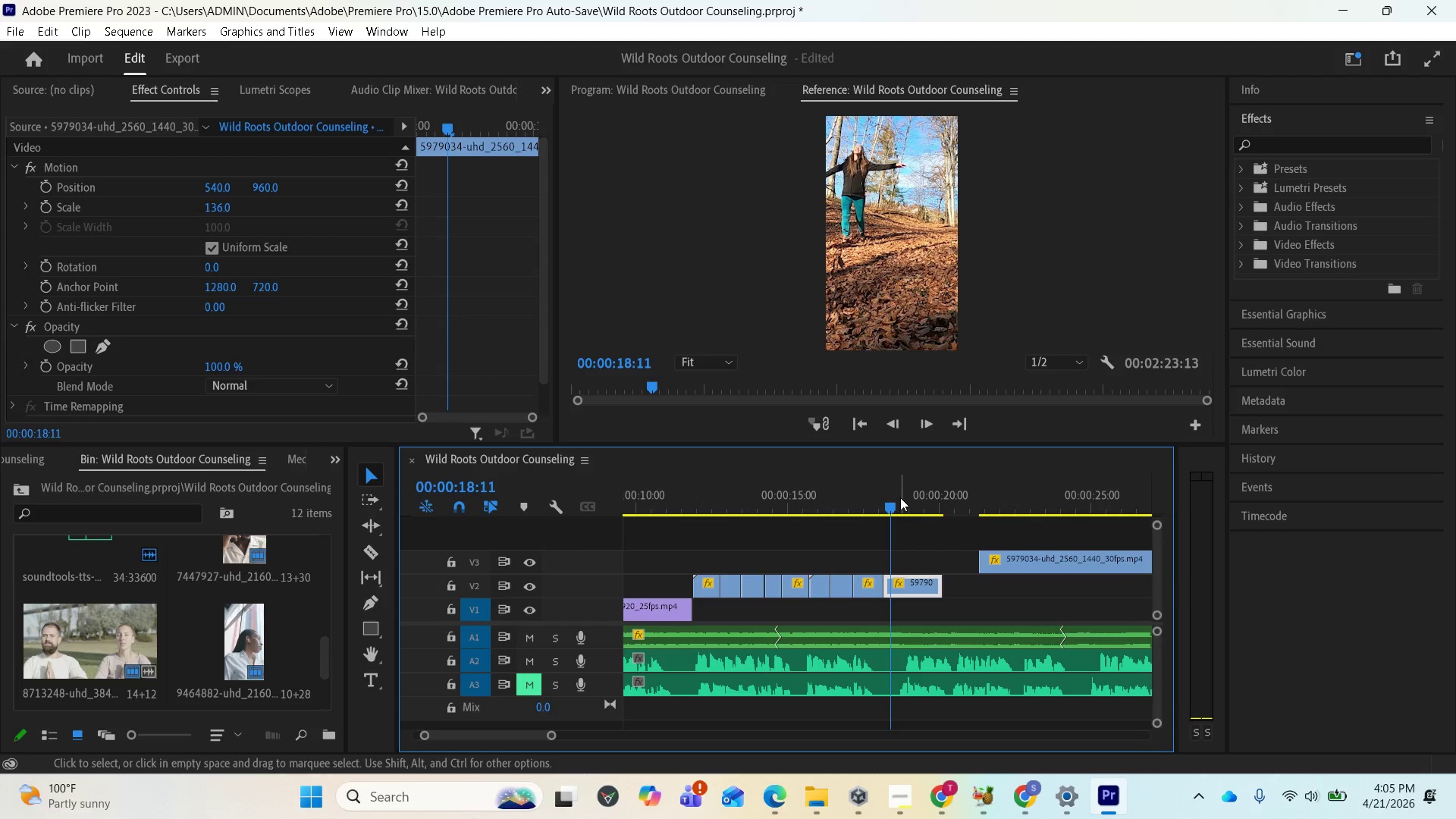 
left_click_drag(start_coordinate=[882, 507], to_coordinate=[874, 500])
 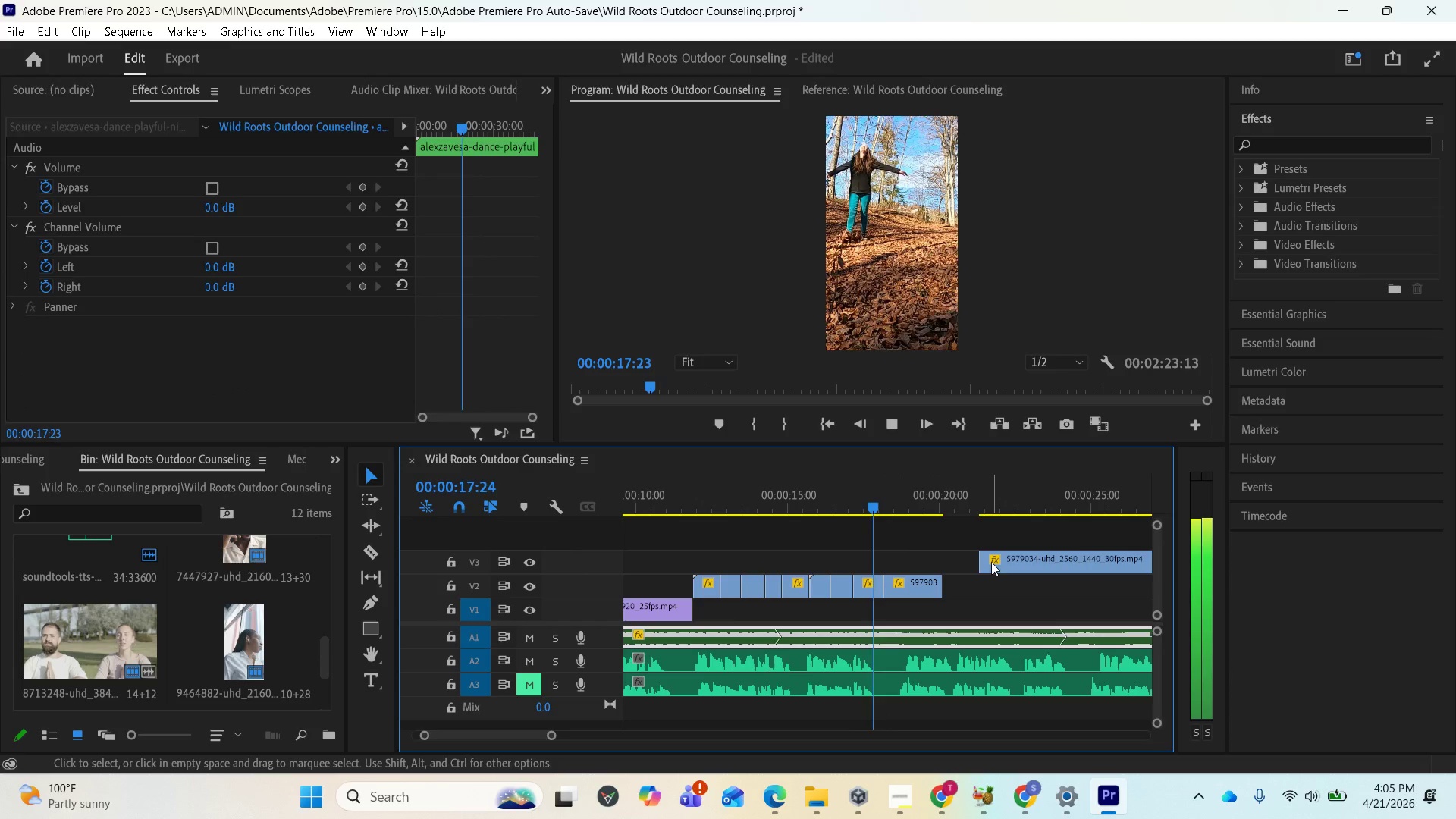 
key(Space)
 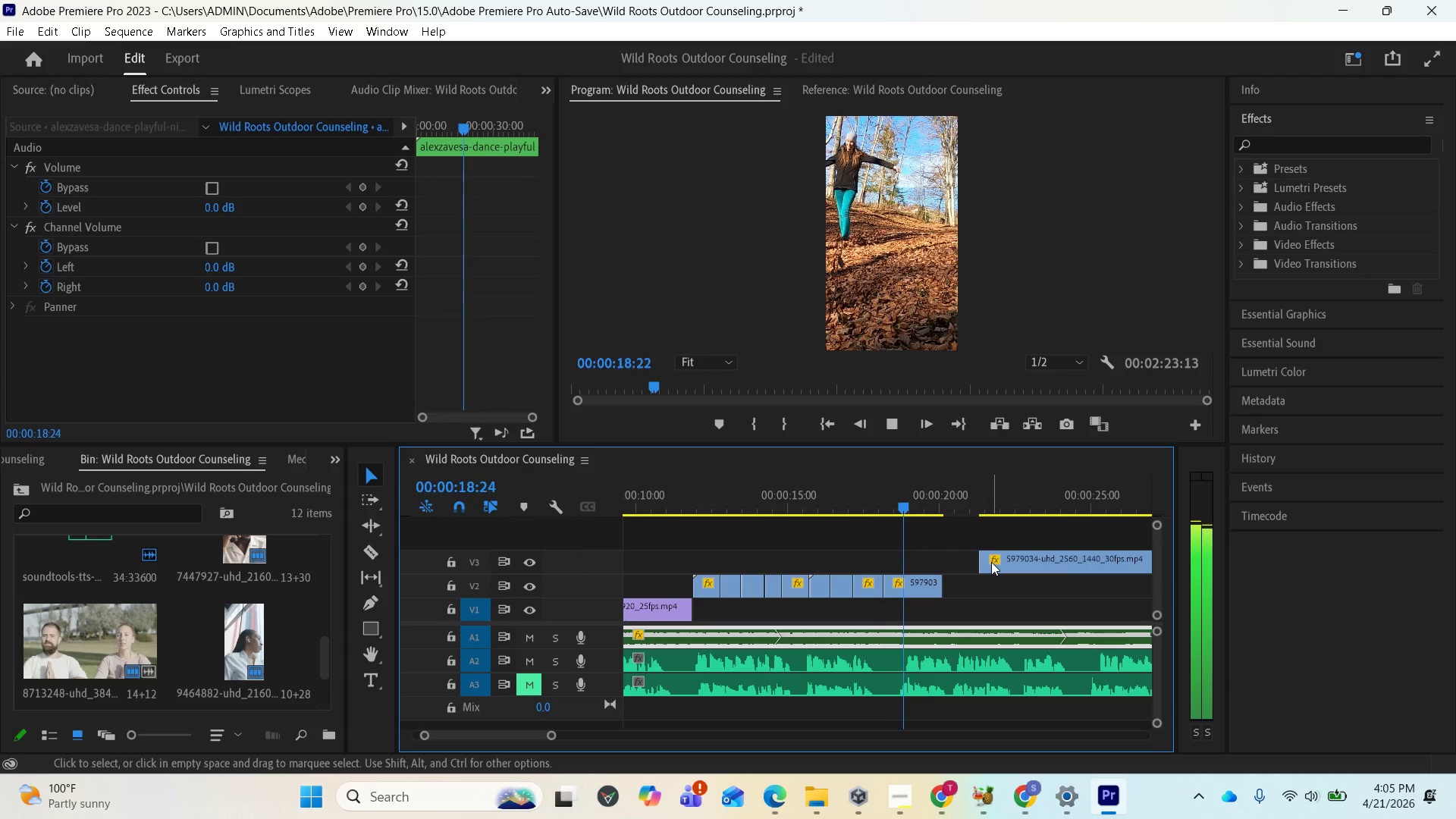 
key(Space)